 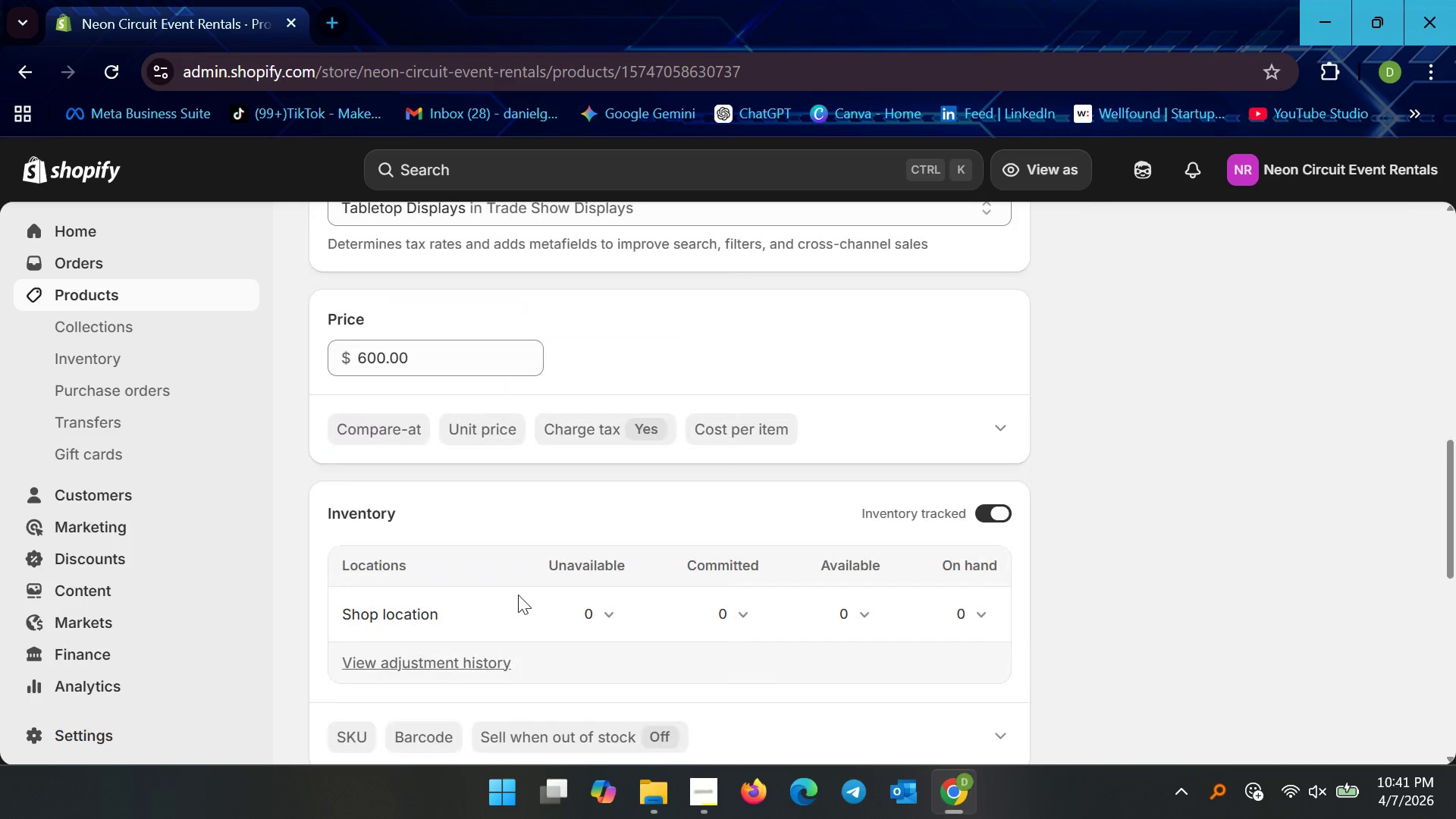 
scroll: coordinate [516, 590], scroll_direction: up, amount: 8.0
 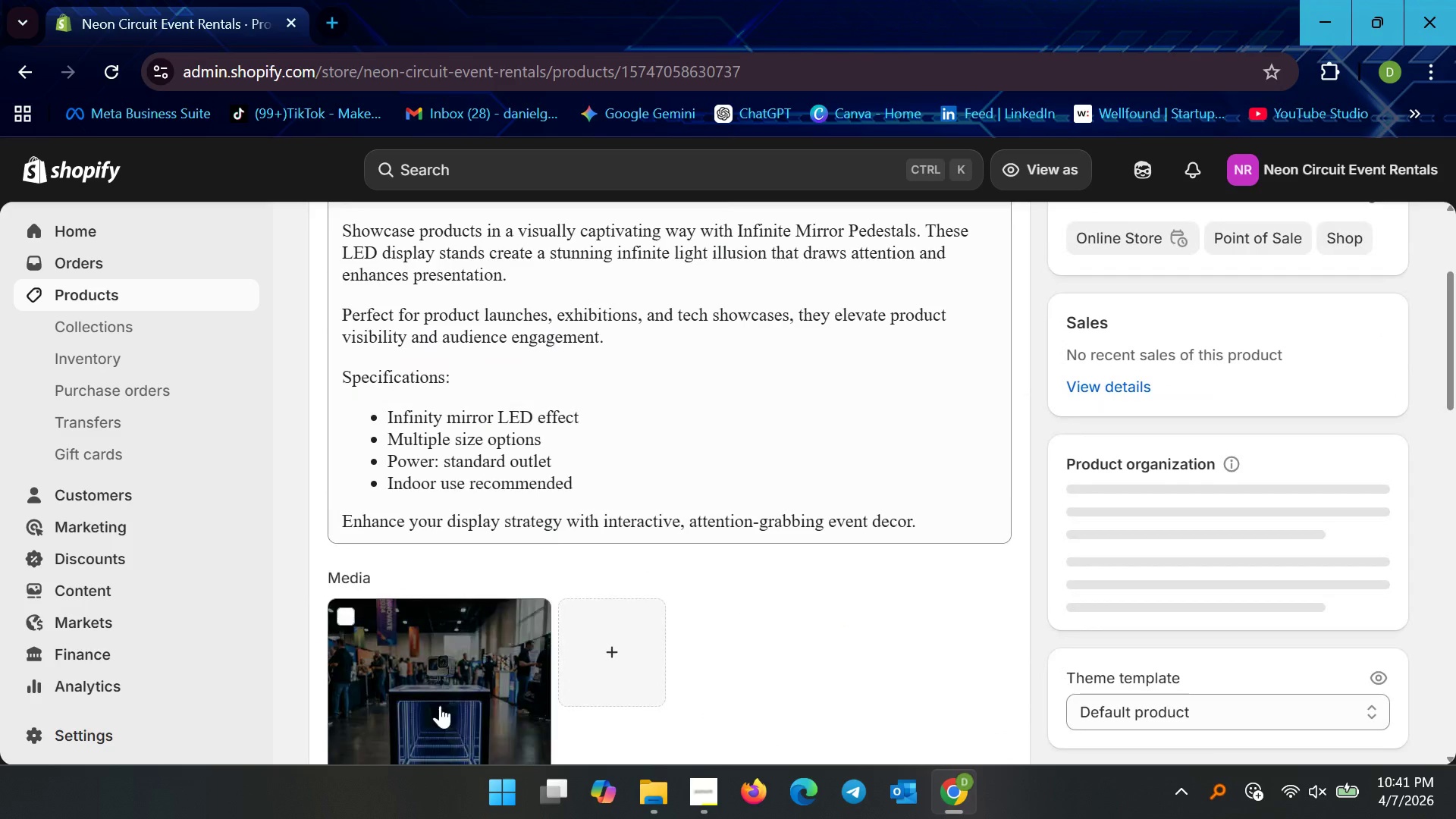 
left_click([440, 736])
 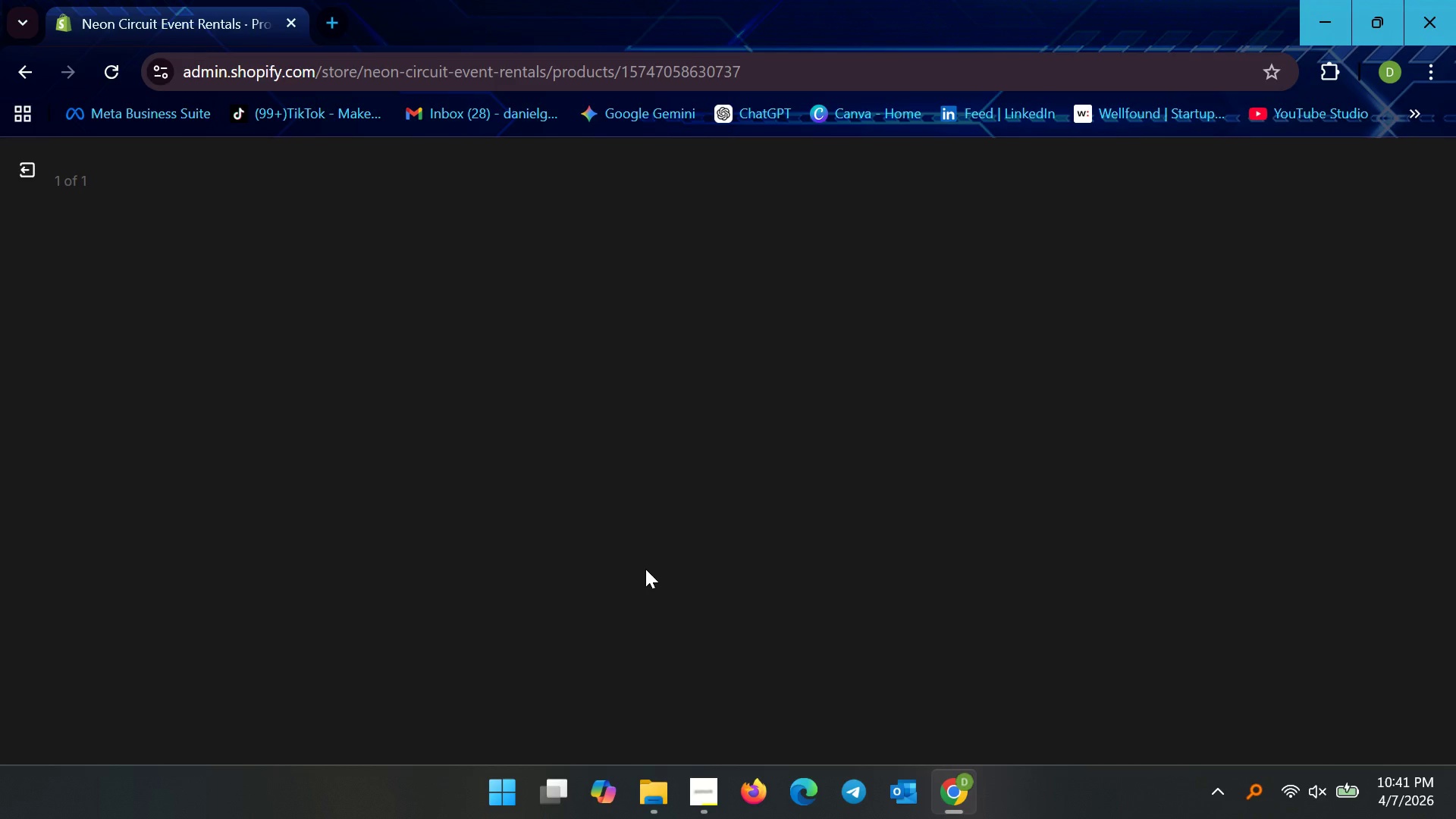 
wait(22.45)
 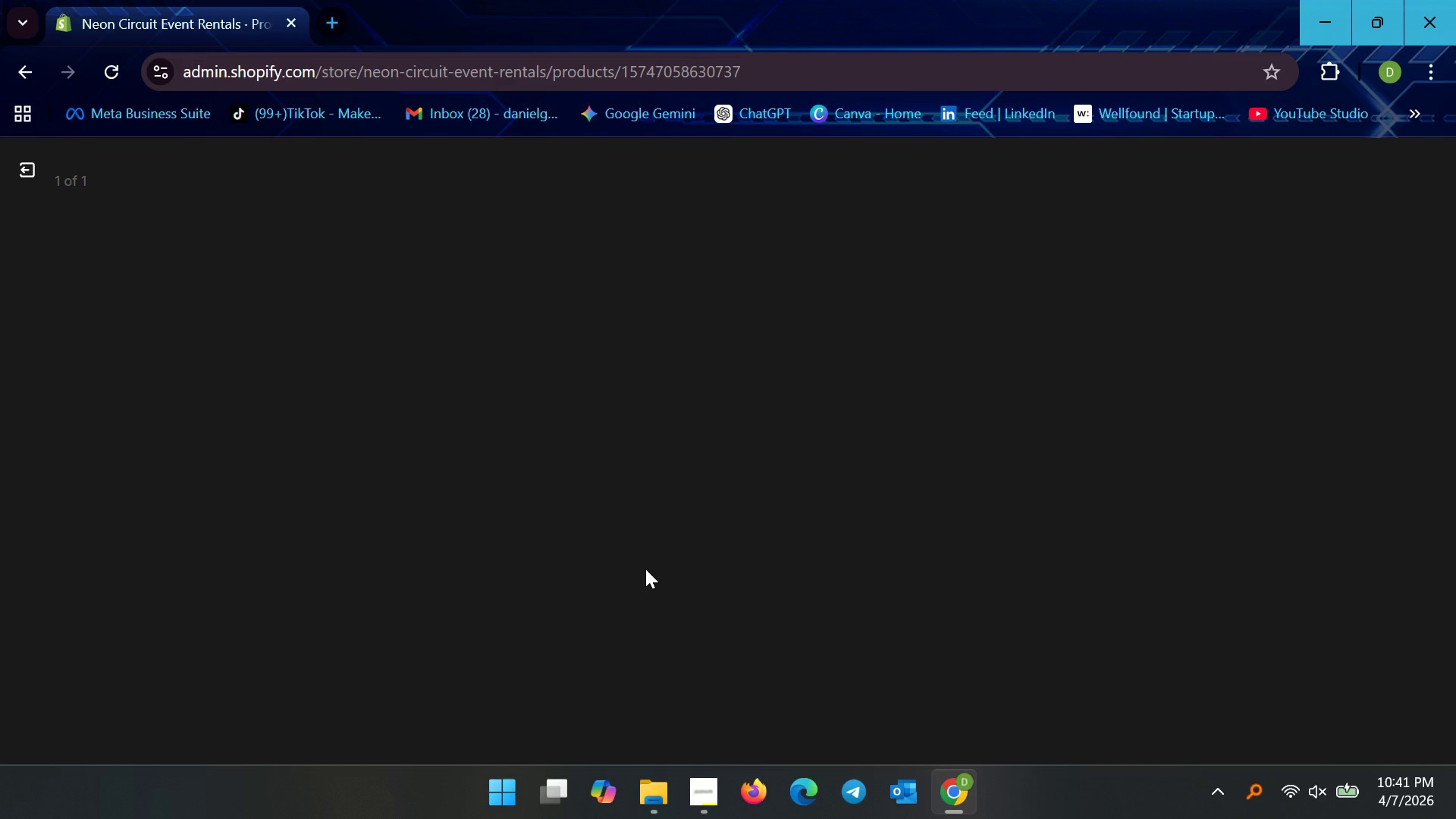 
left_click([27, 171])
 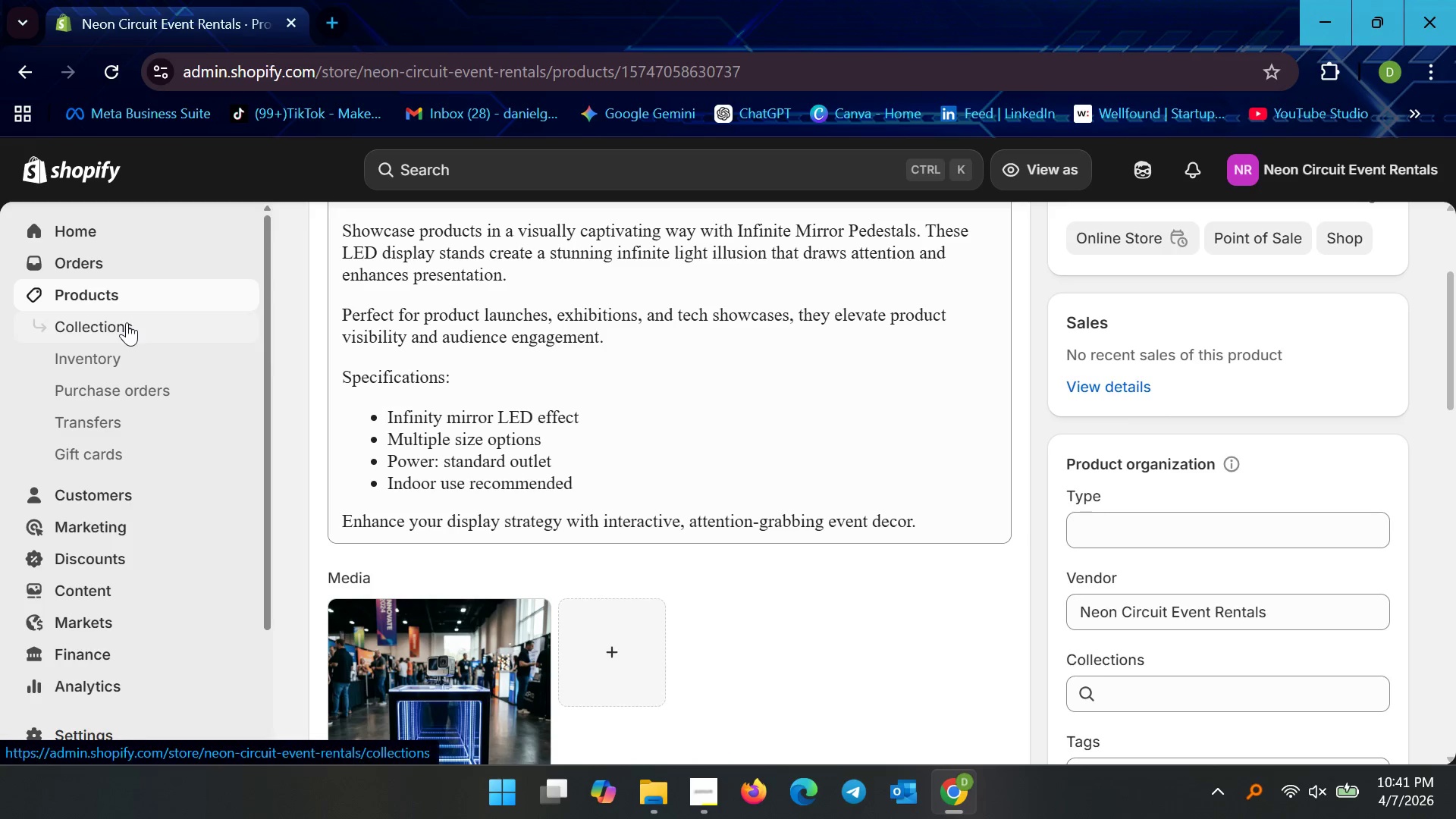 
left_click([127, 322])
 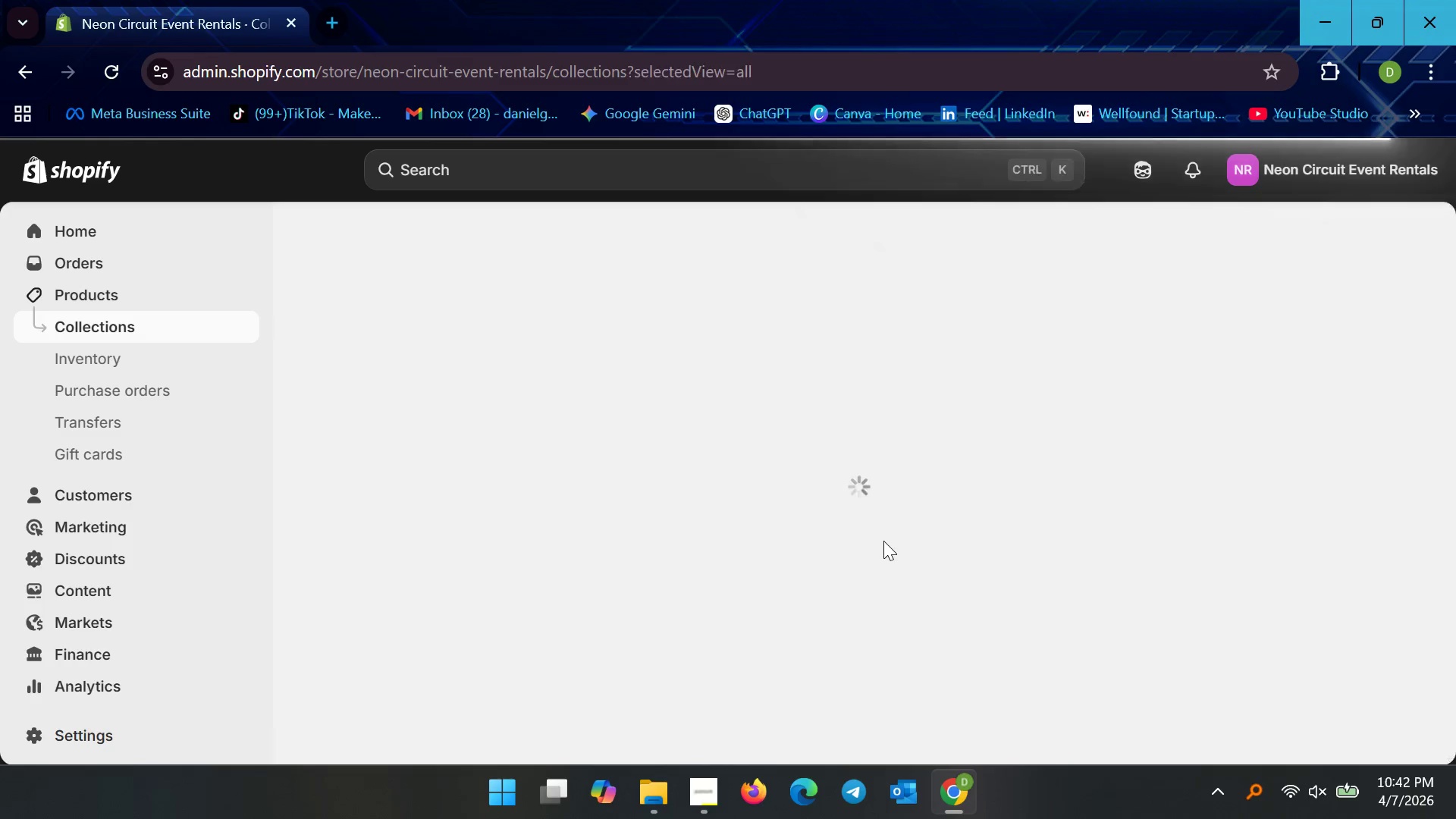 
wait(20.3)
 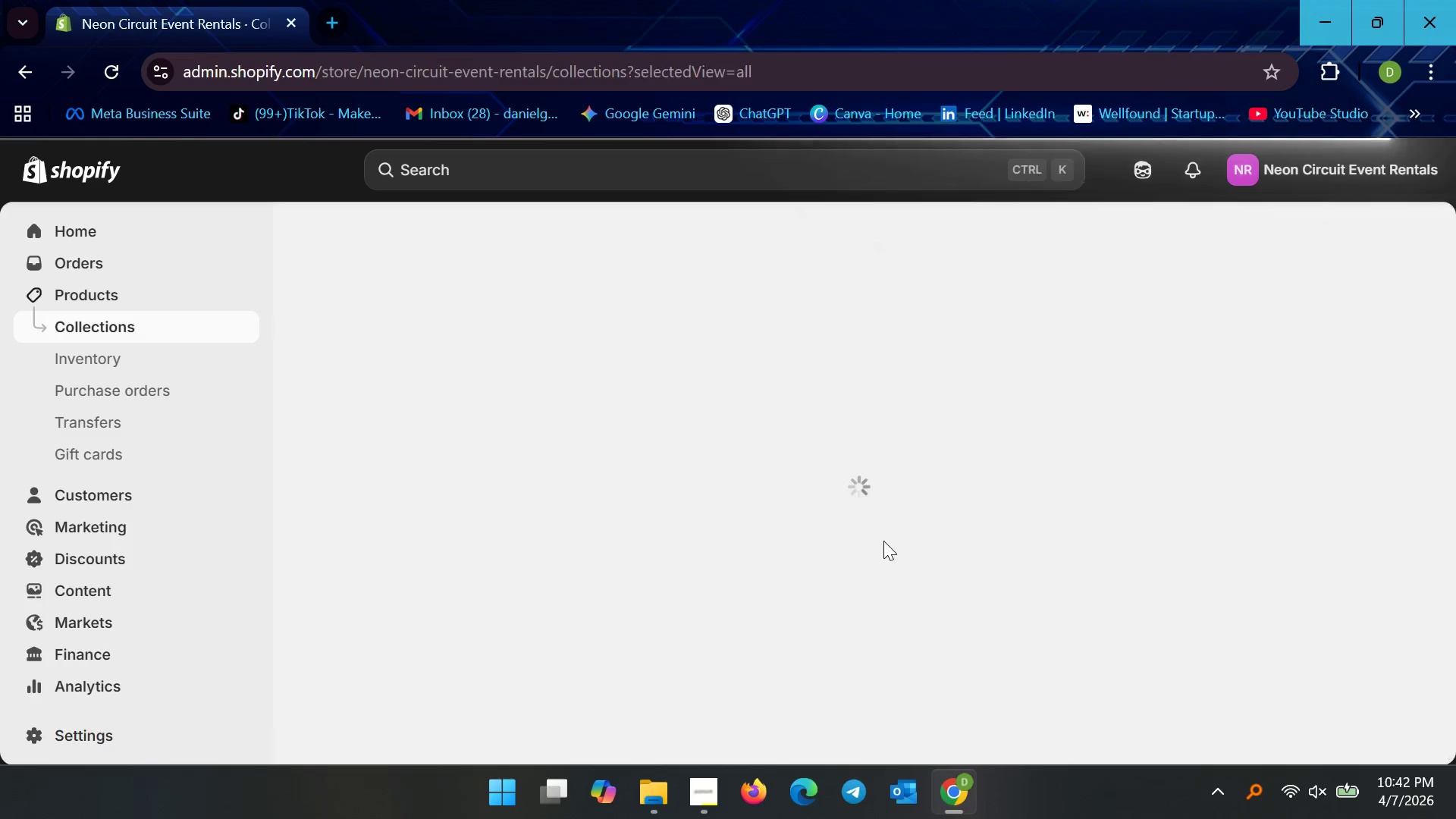 
left_click([314, 389])
 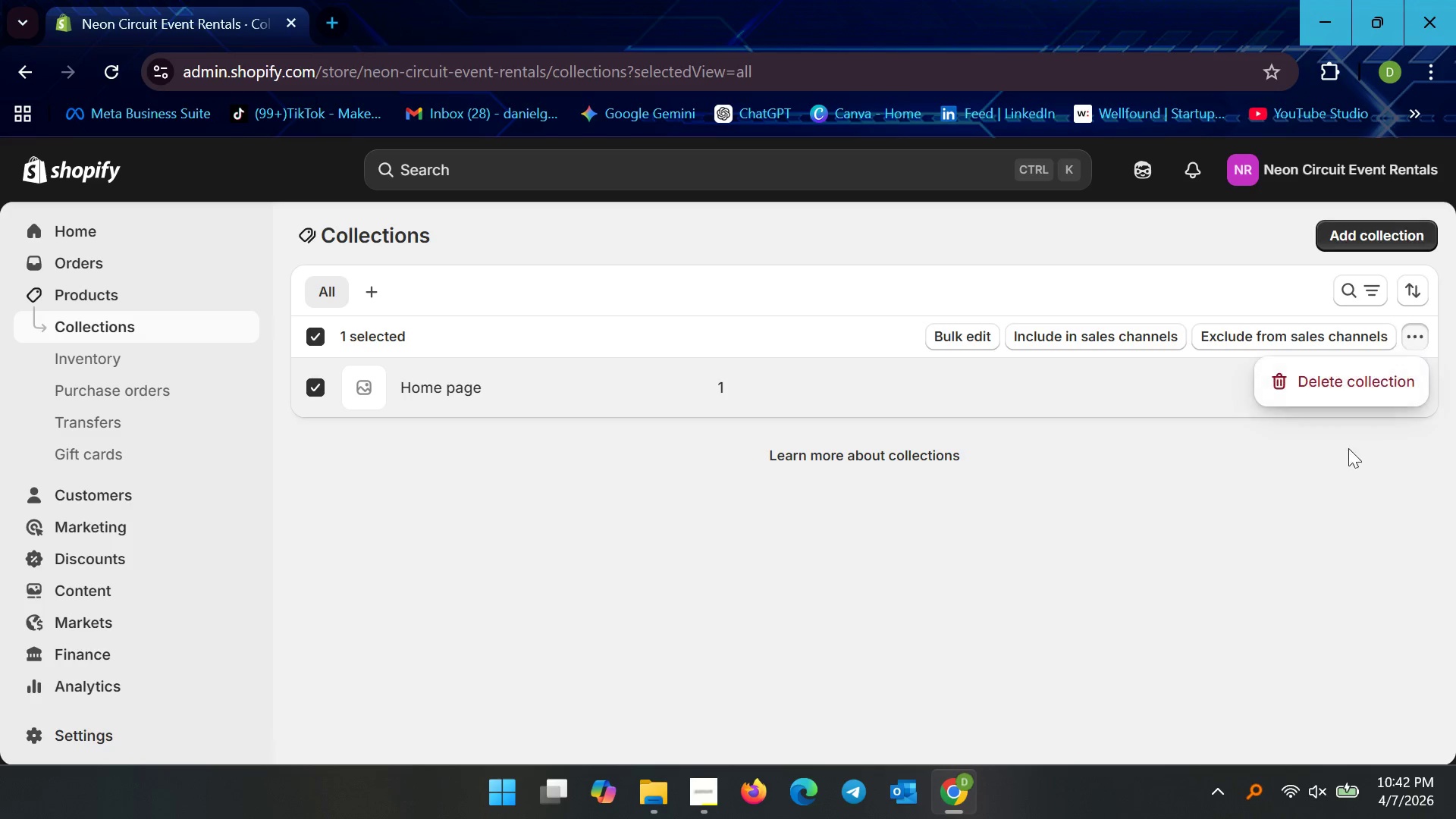 
left_click([1338, 378])
 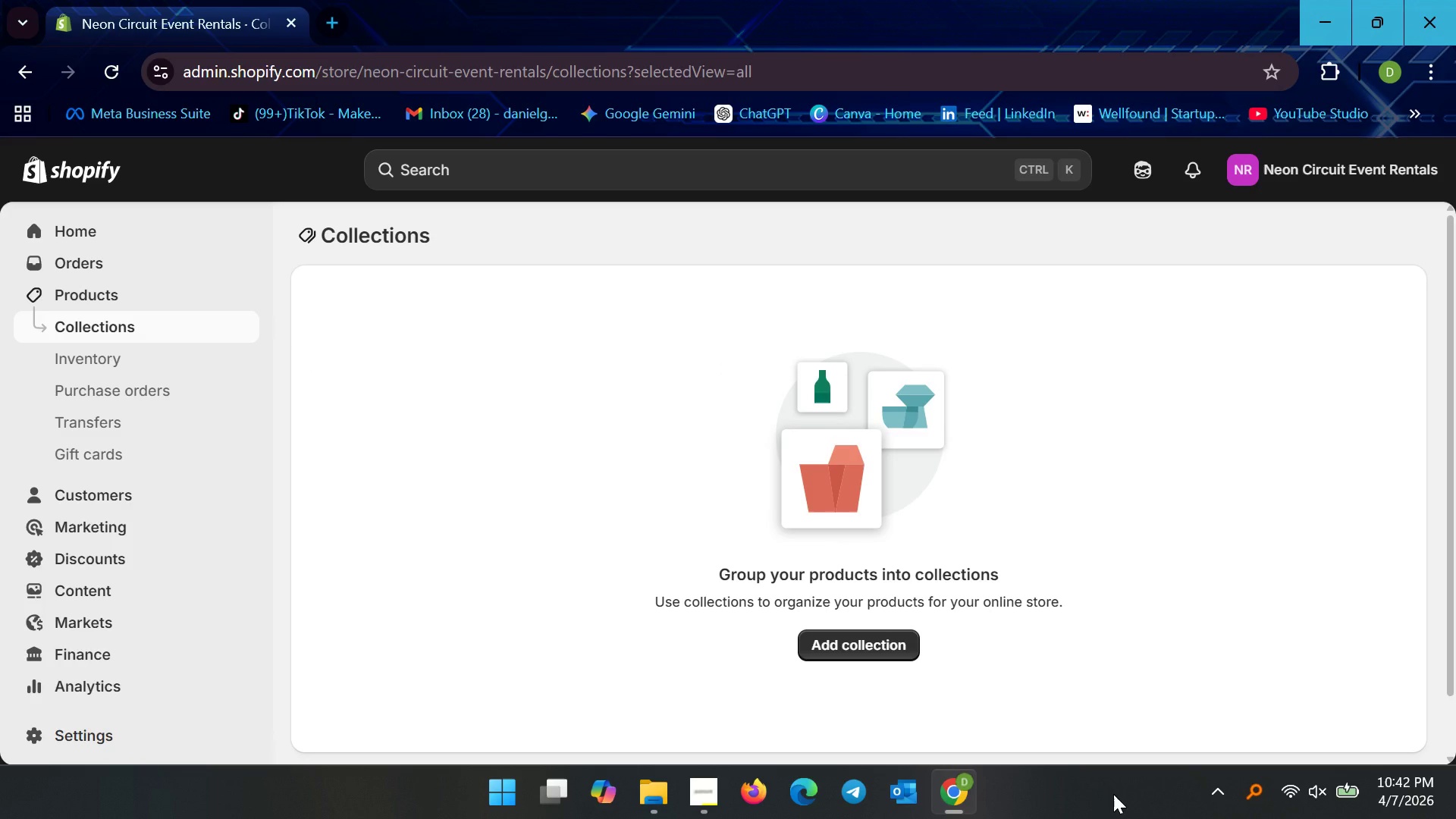 
wait(30.06)
 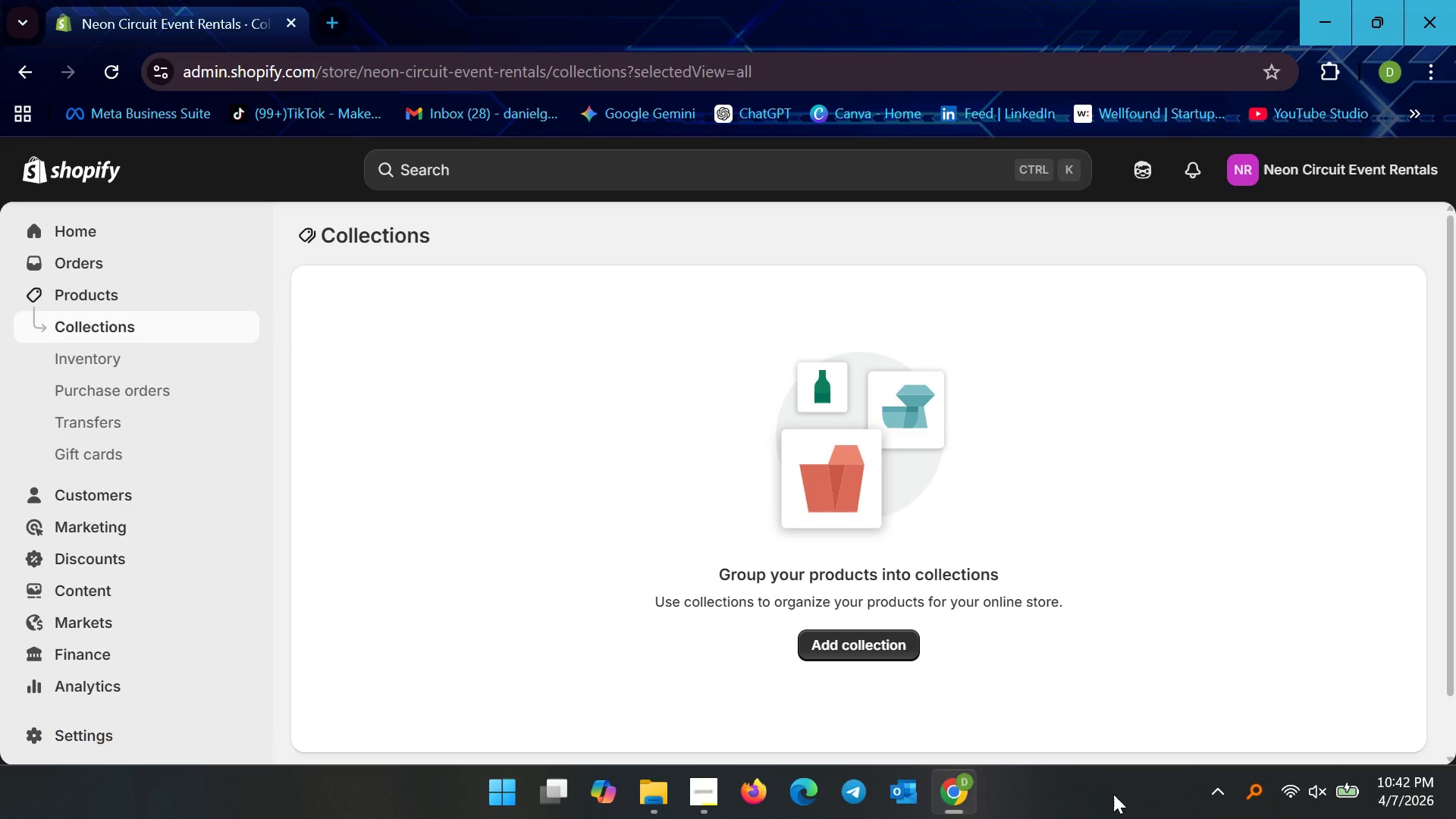 
left_click([849, 645])
 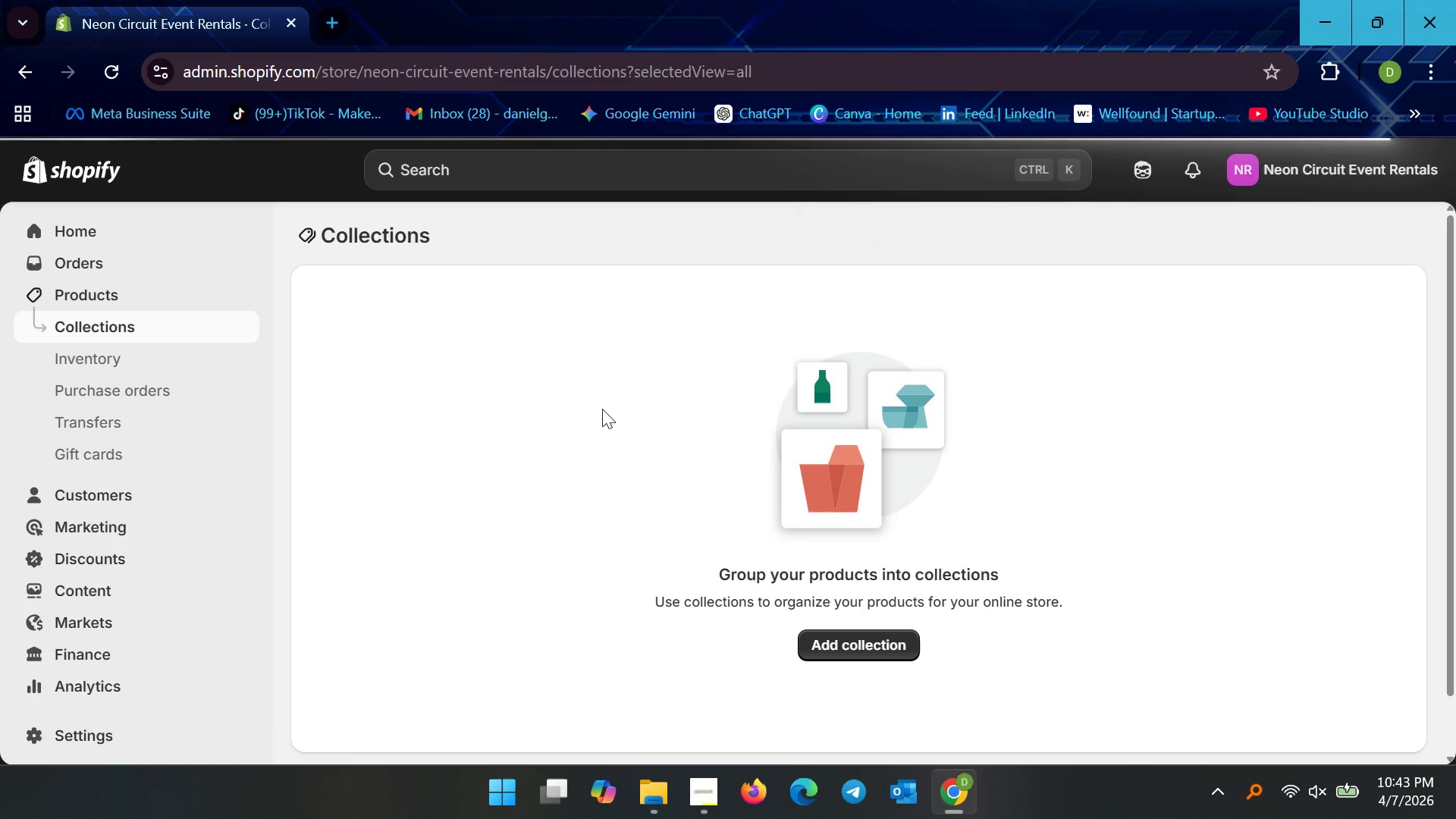 
wait(23.62)
 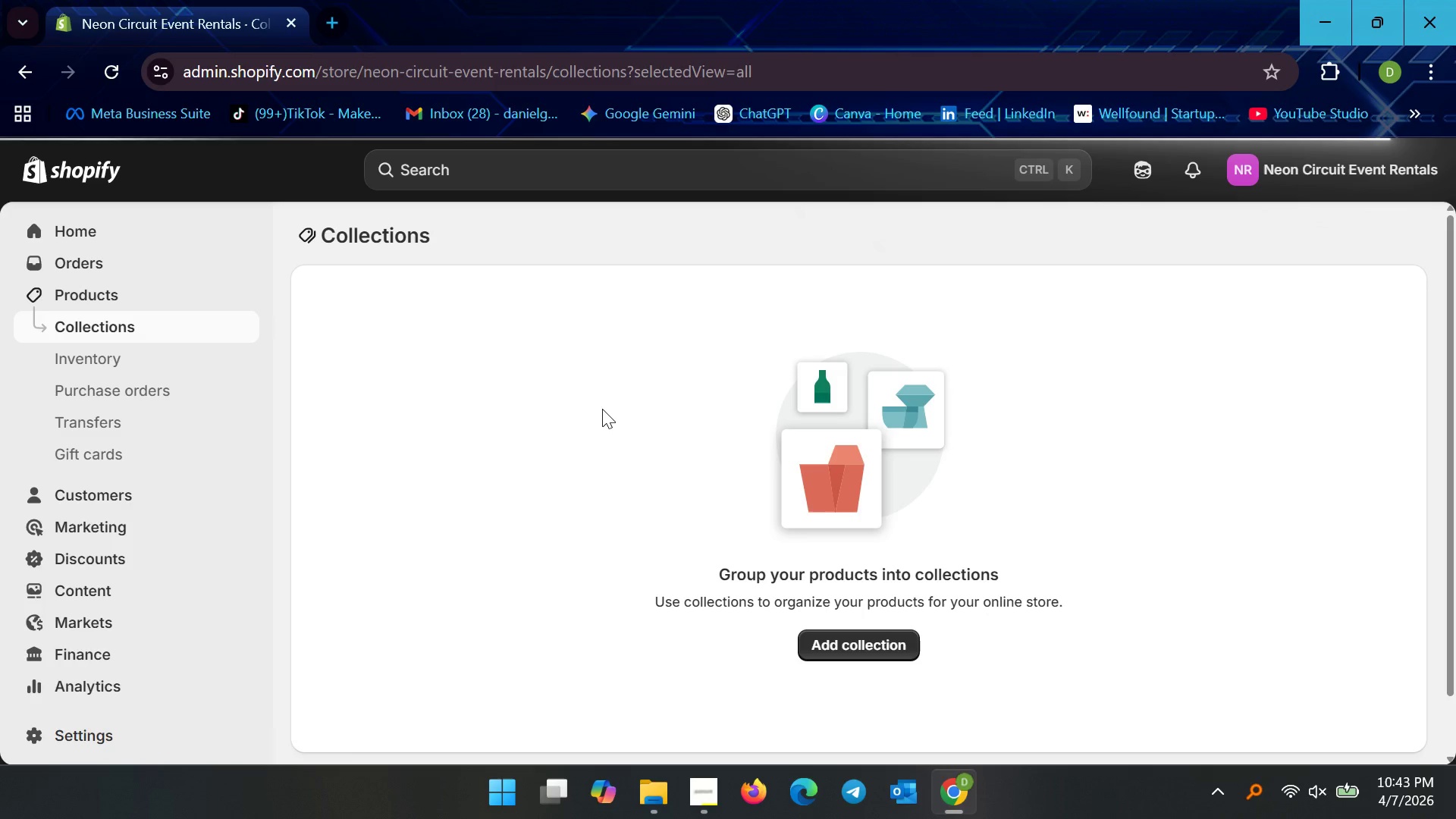 
mouse_move([1321, 780])
 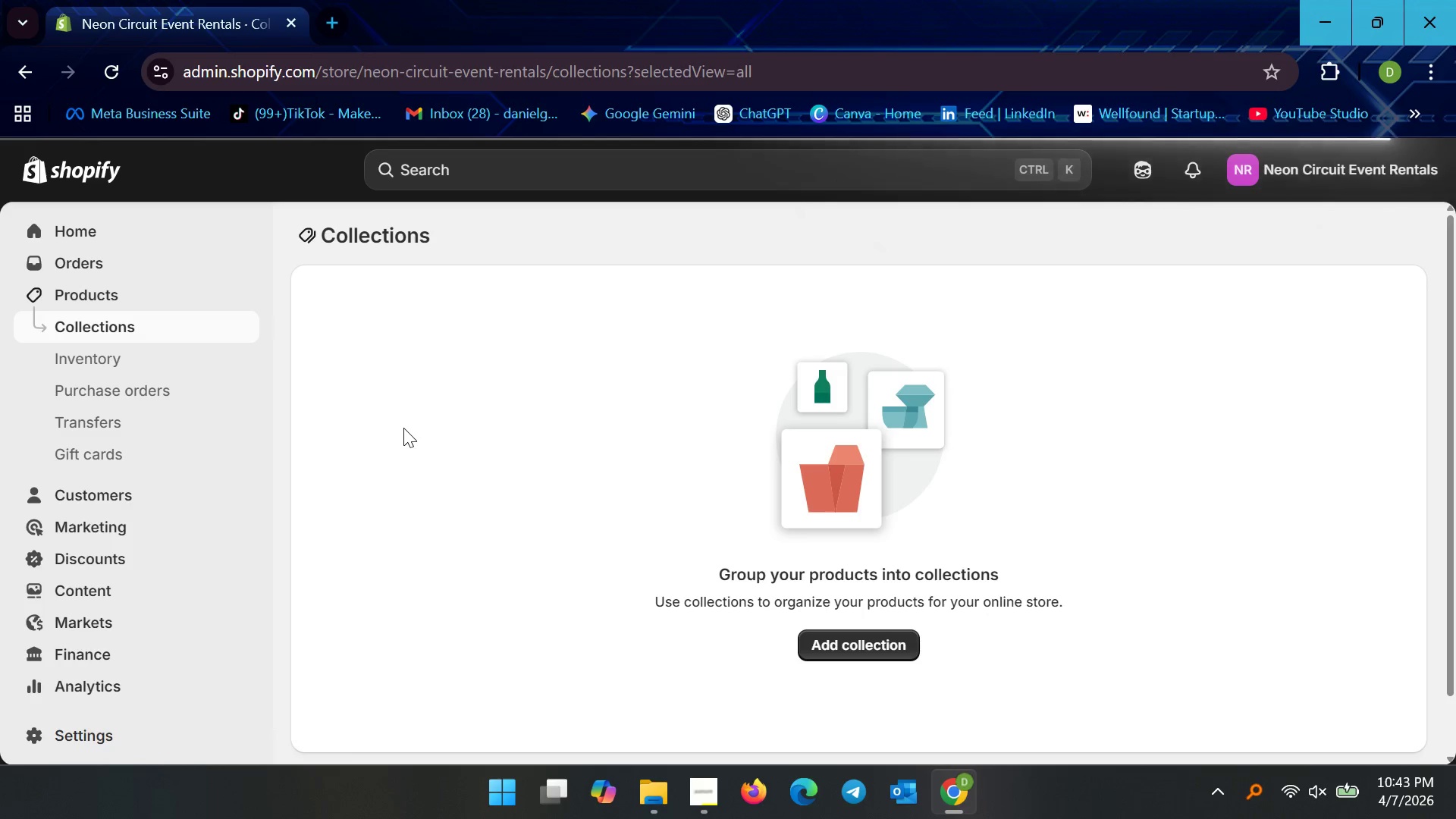 
wait(11.02)
 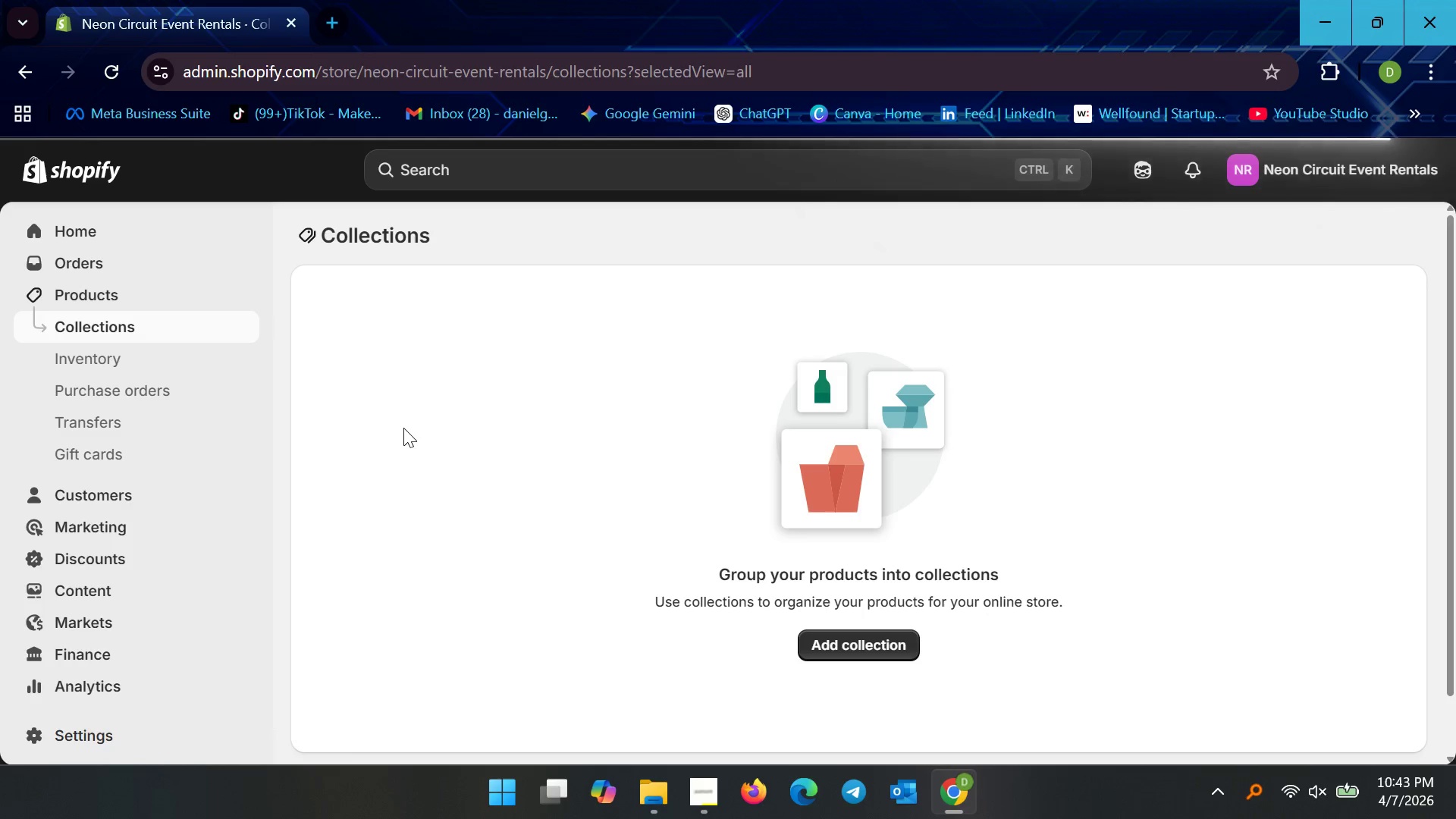 
left_click([651, 322])
 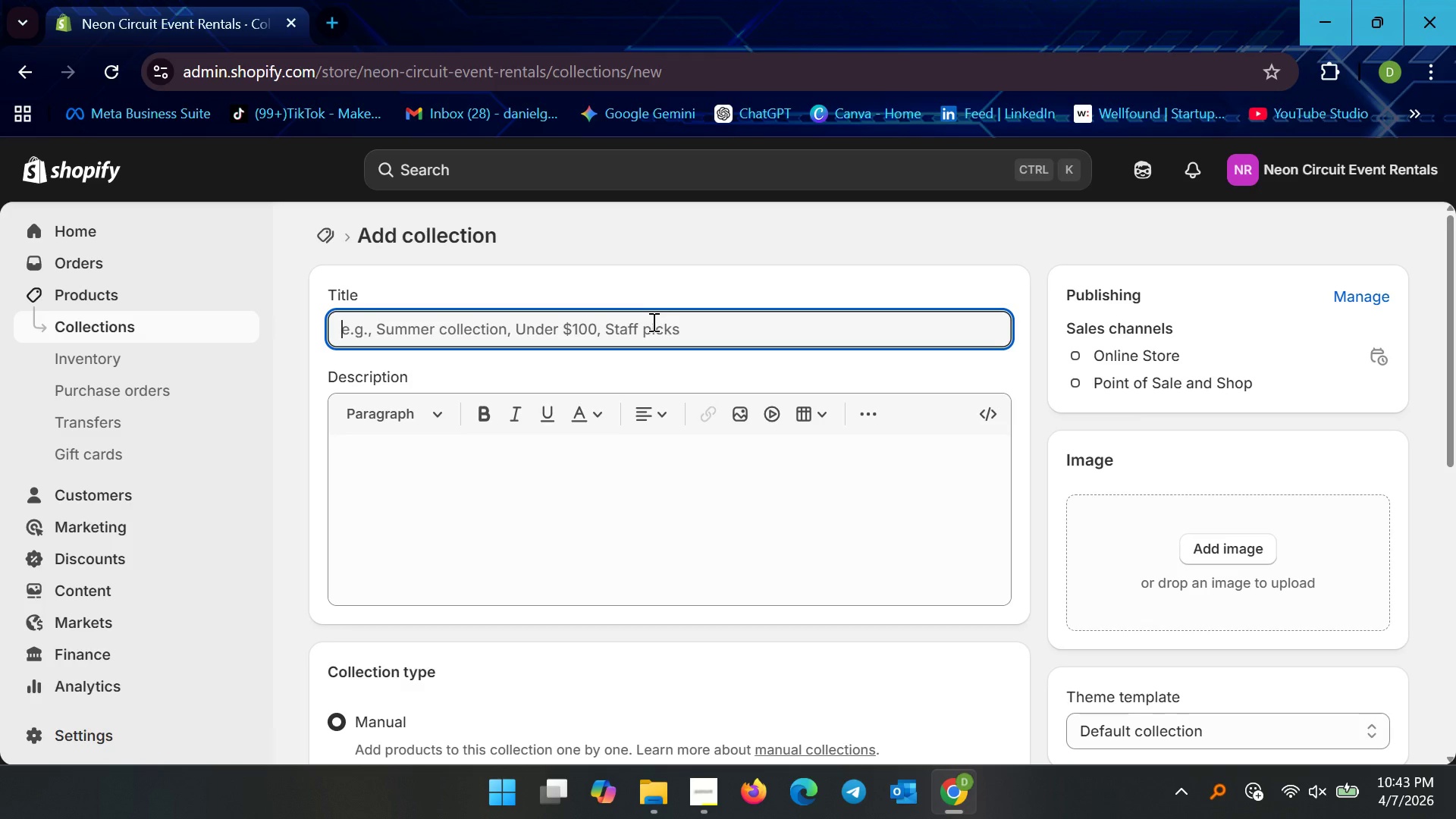 
wait(6.91)
 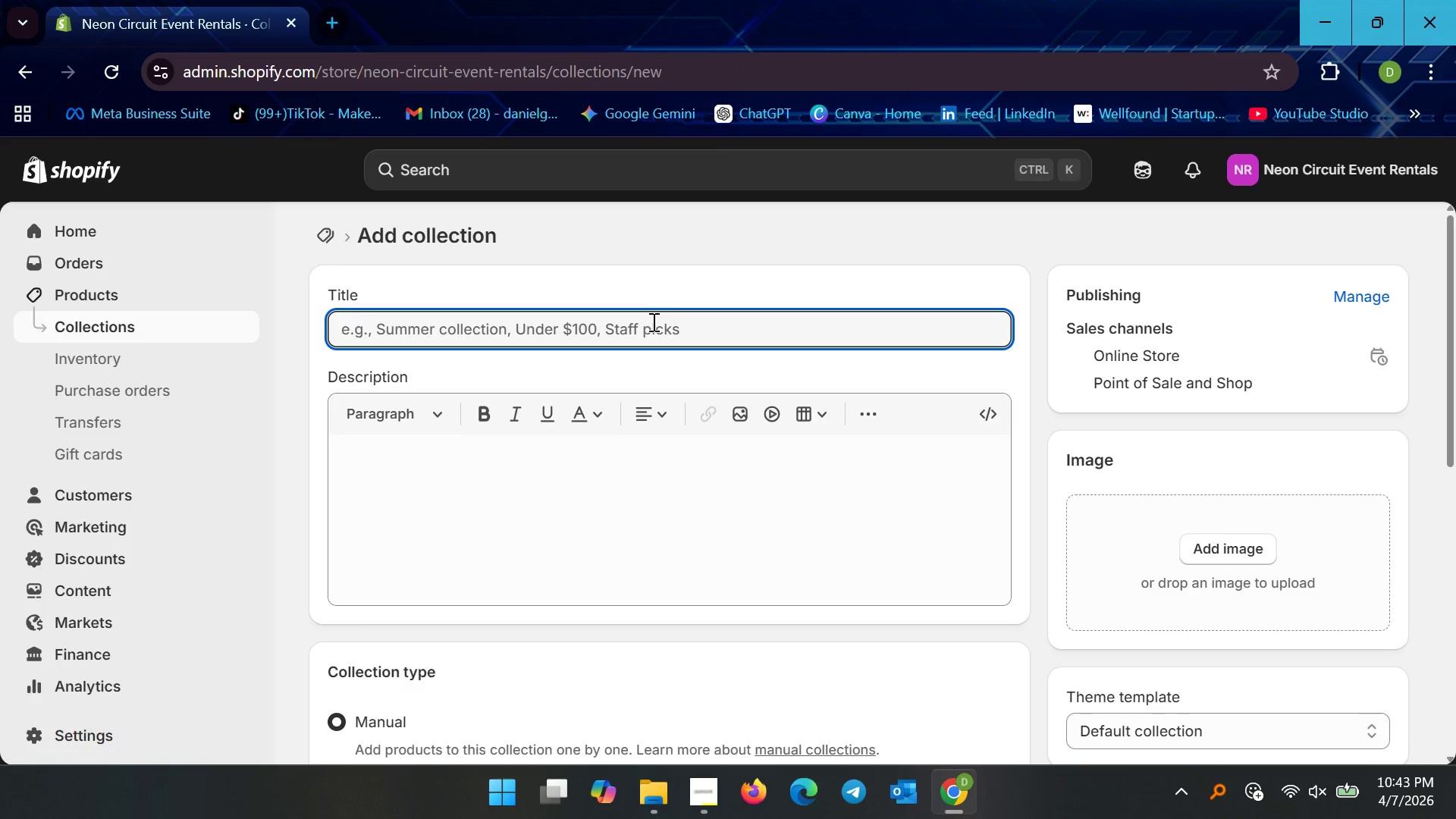 
type(Neon Circuit Event Rentals)
 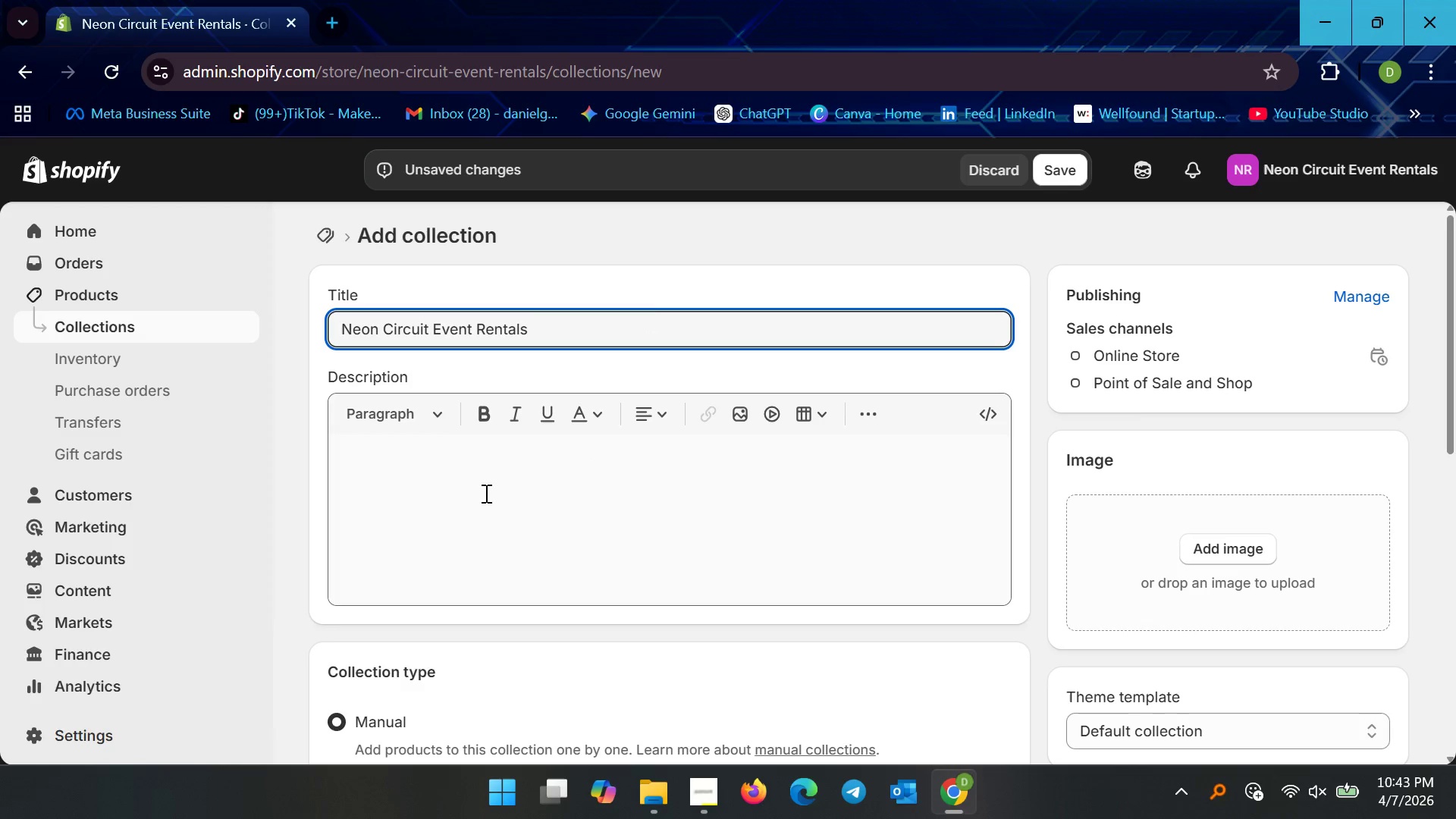 
wait(5.56)
 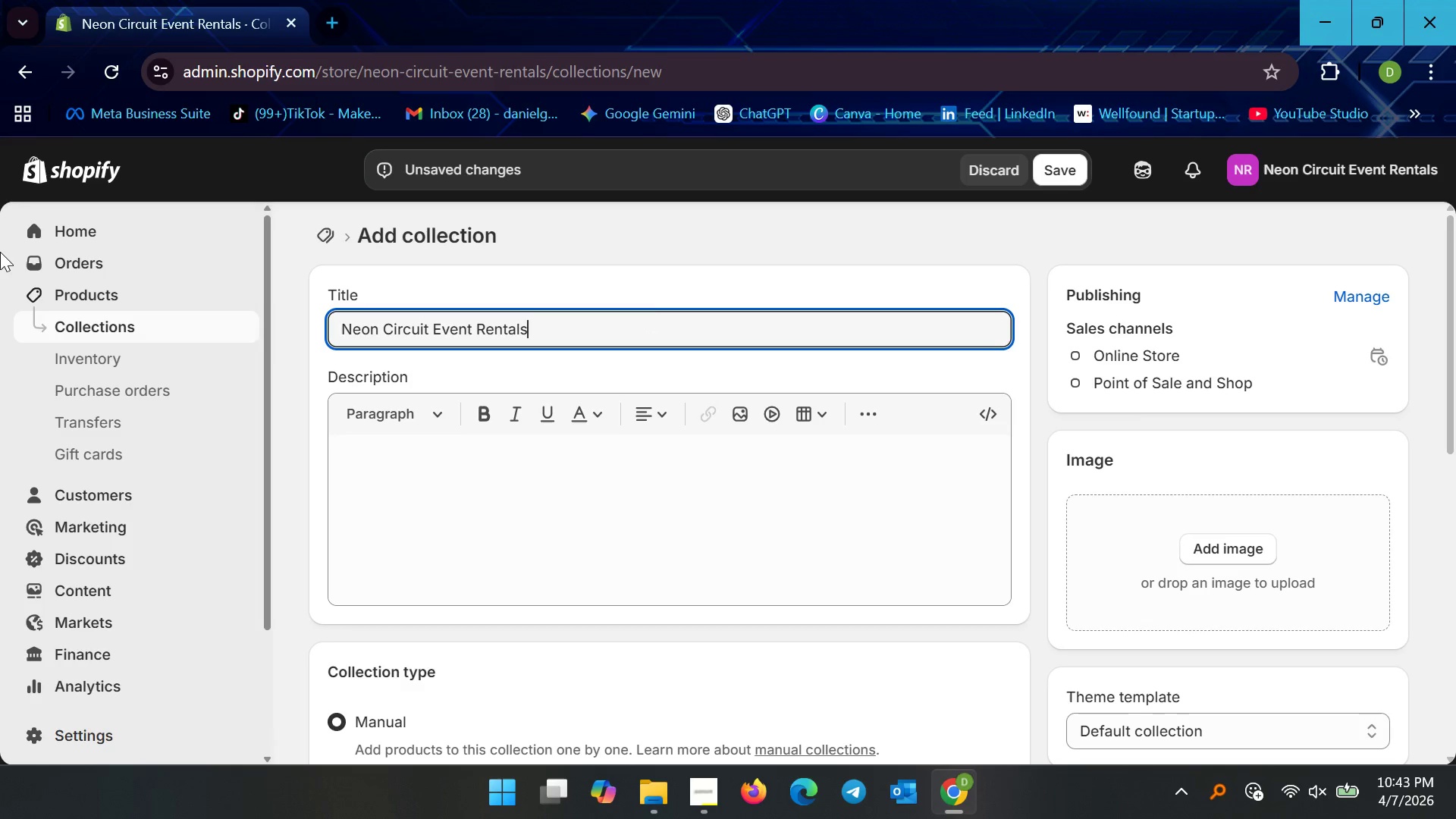 
scroll: coordinate [445, 420], scroll_direction: down, amount: 5.0
 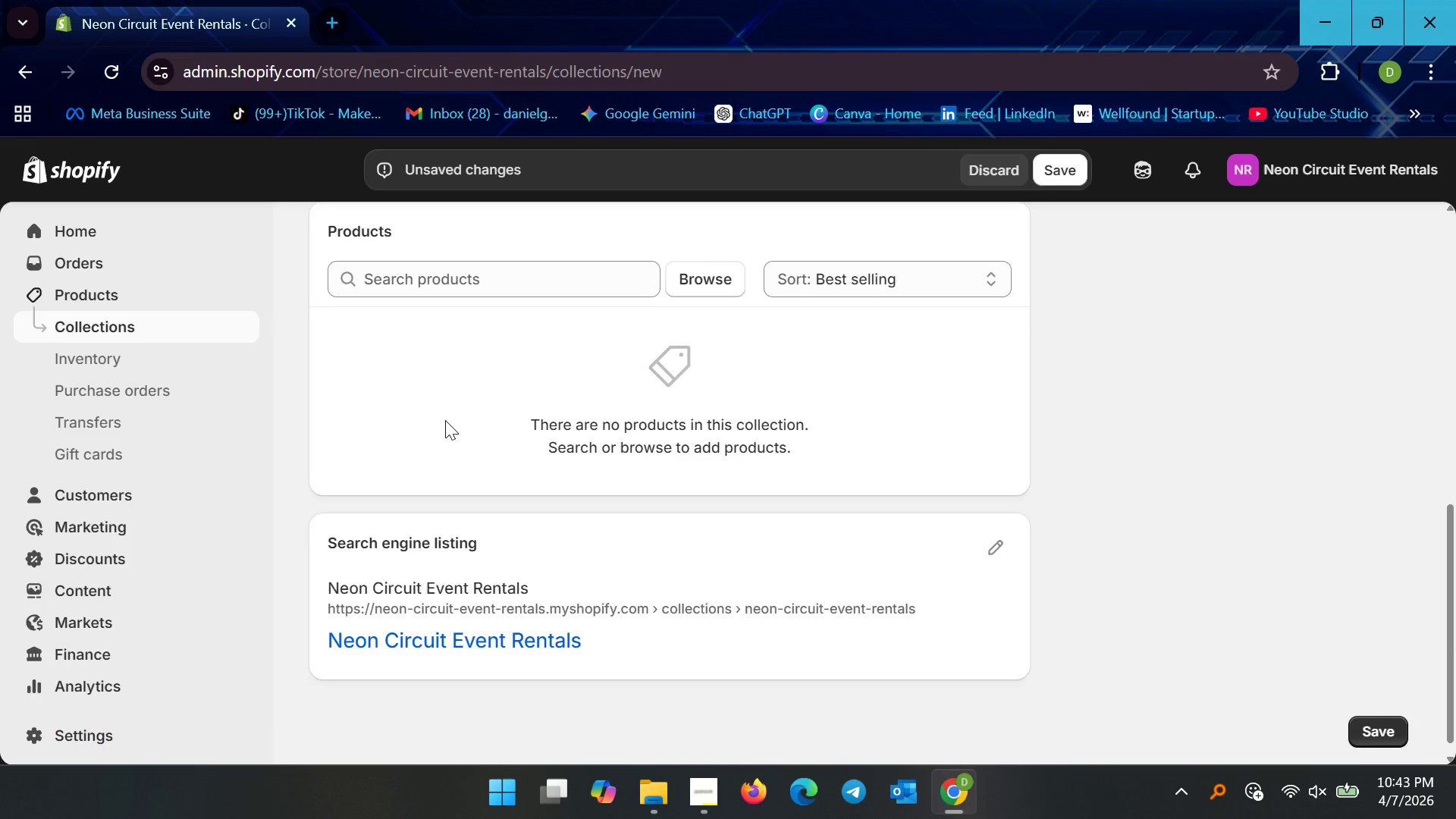 
scroll: coordinate [485, 547], scroll_direction: up, amount: 8.0
 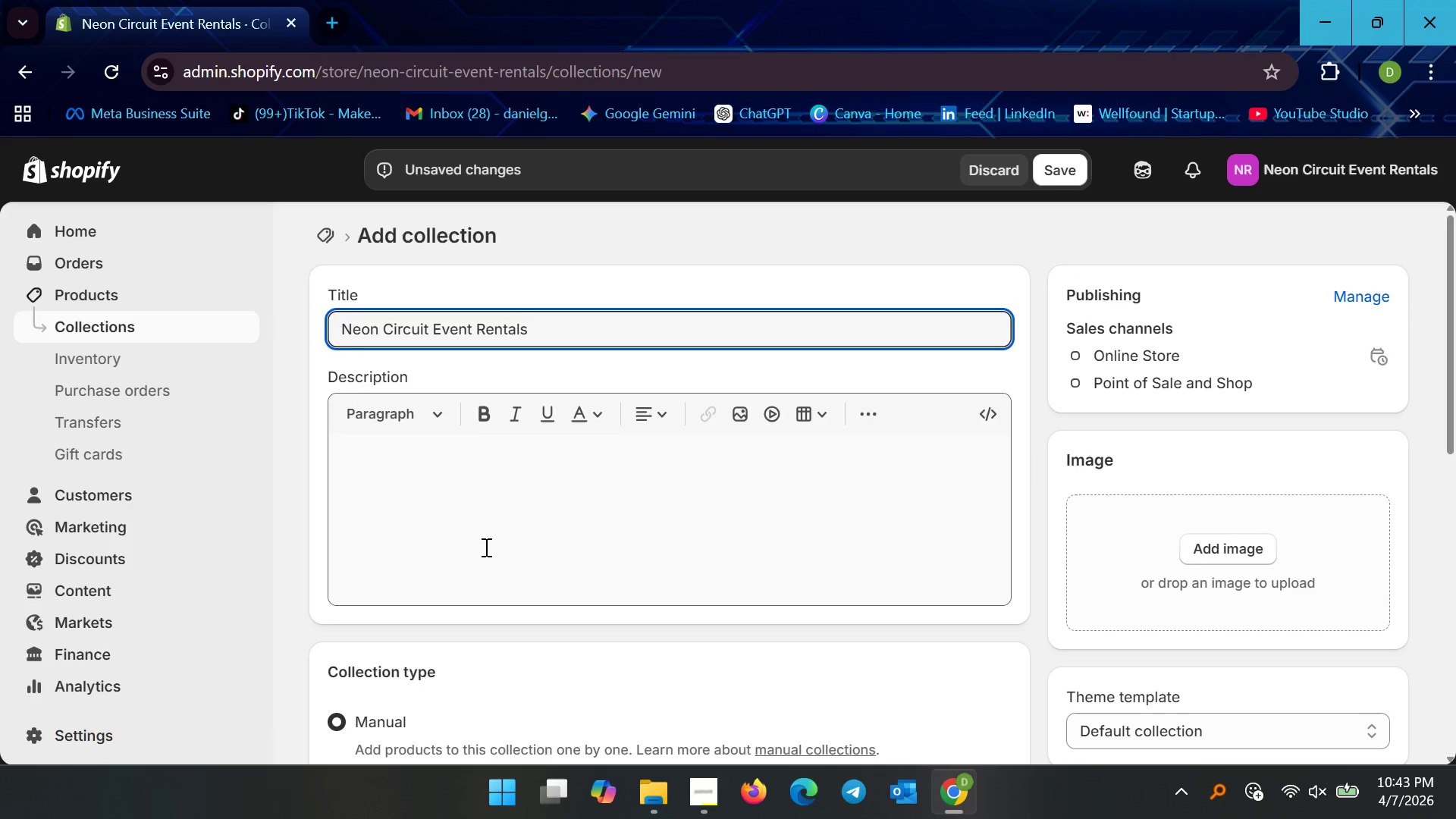 
scroll: coordinate [485, 547], scroll_direction: down, amount: 4.0
 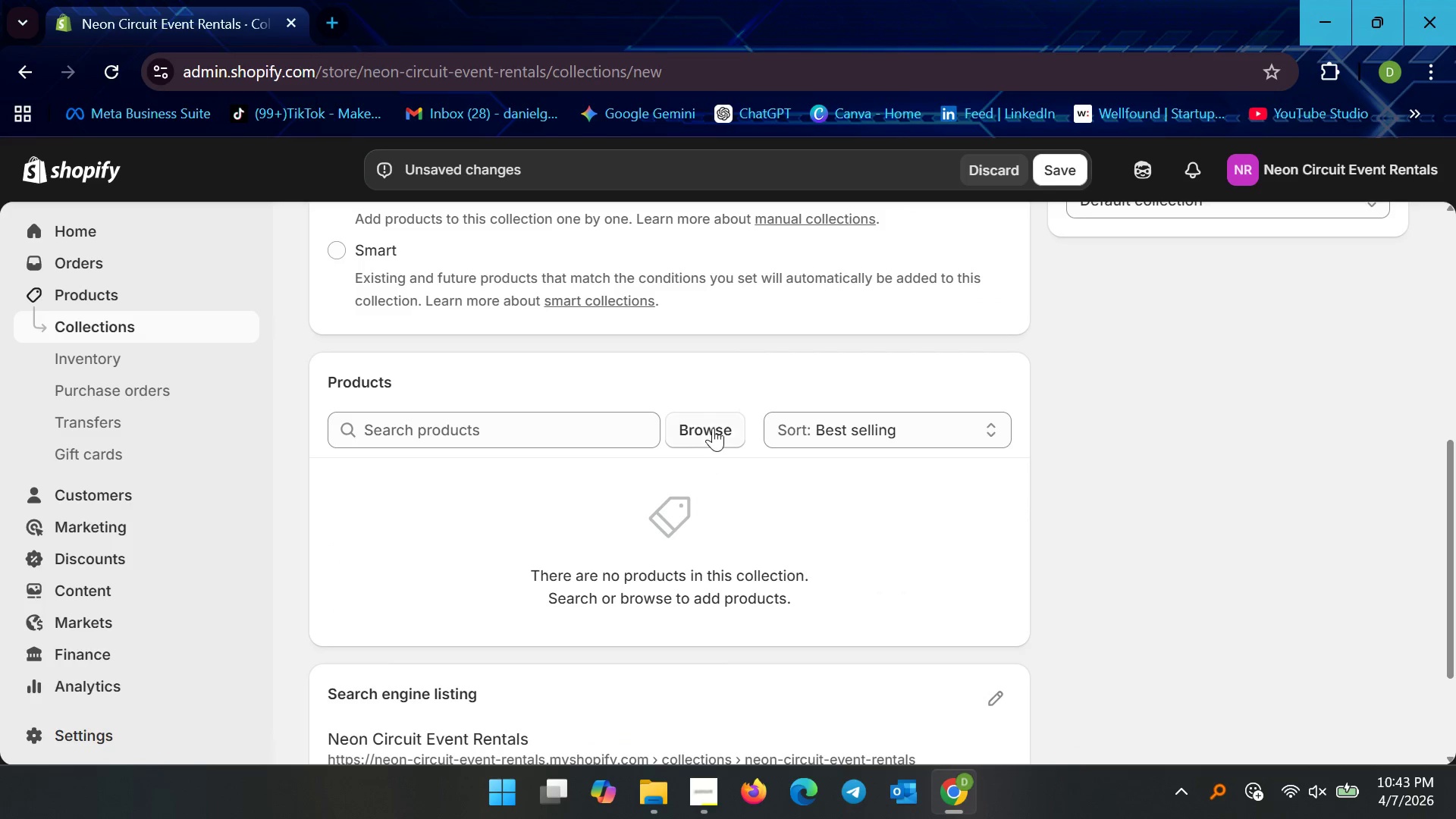 
left_click([706, 428])
 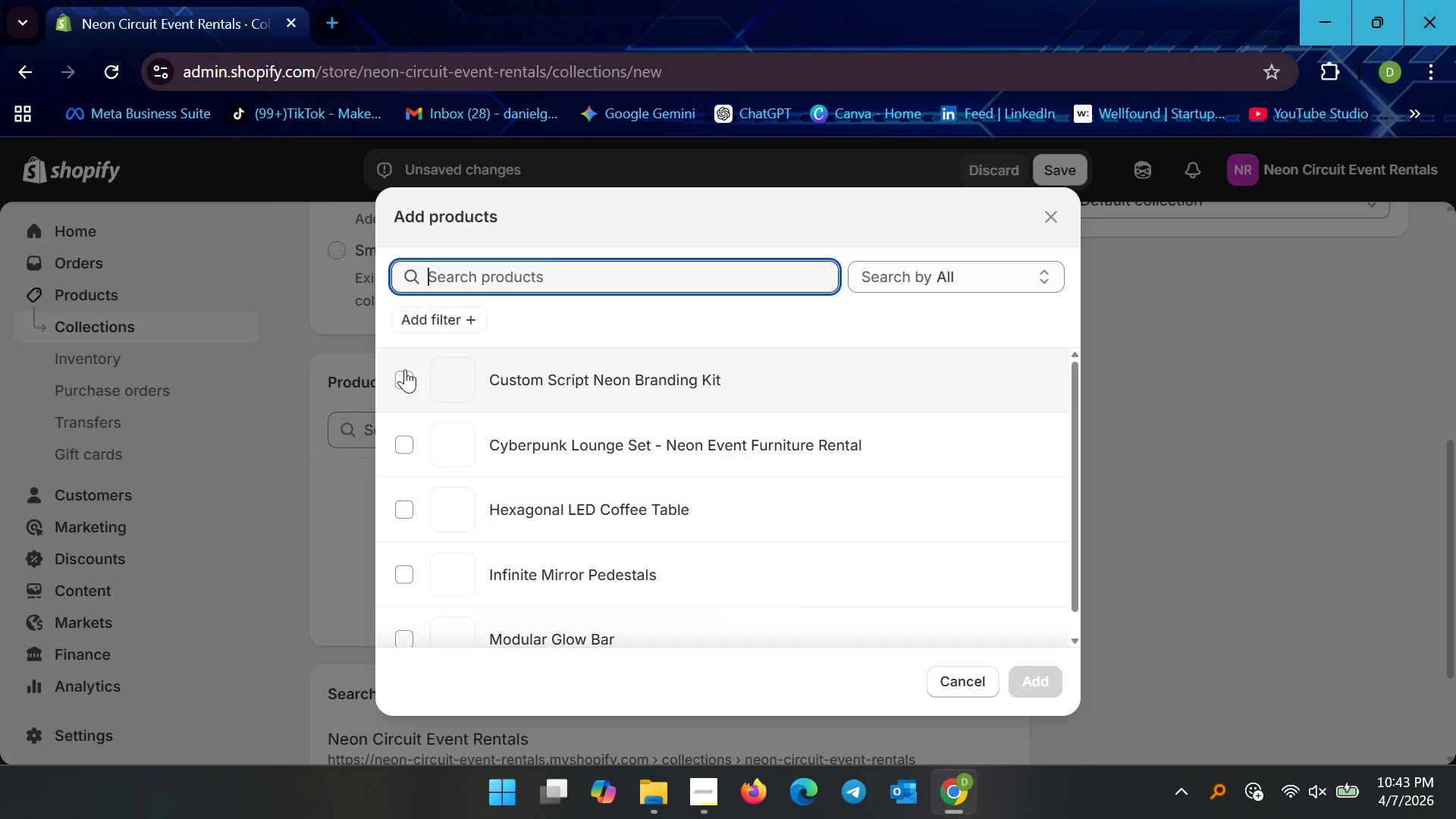 
left_click([403, 372])
 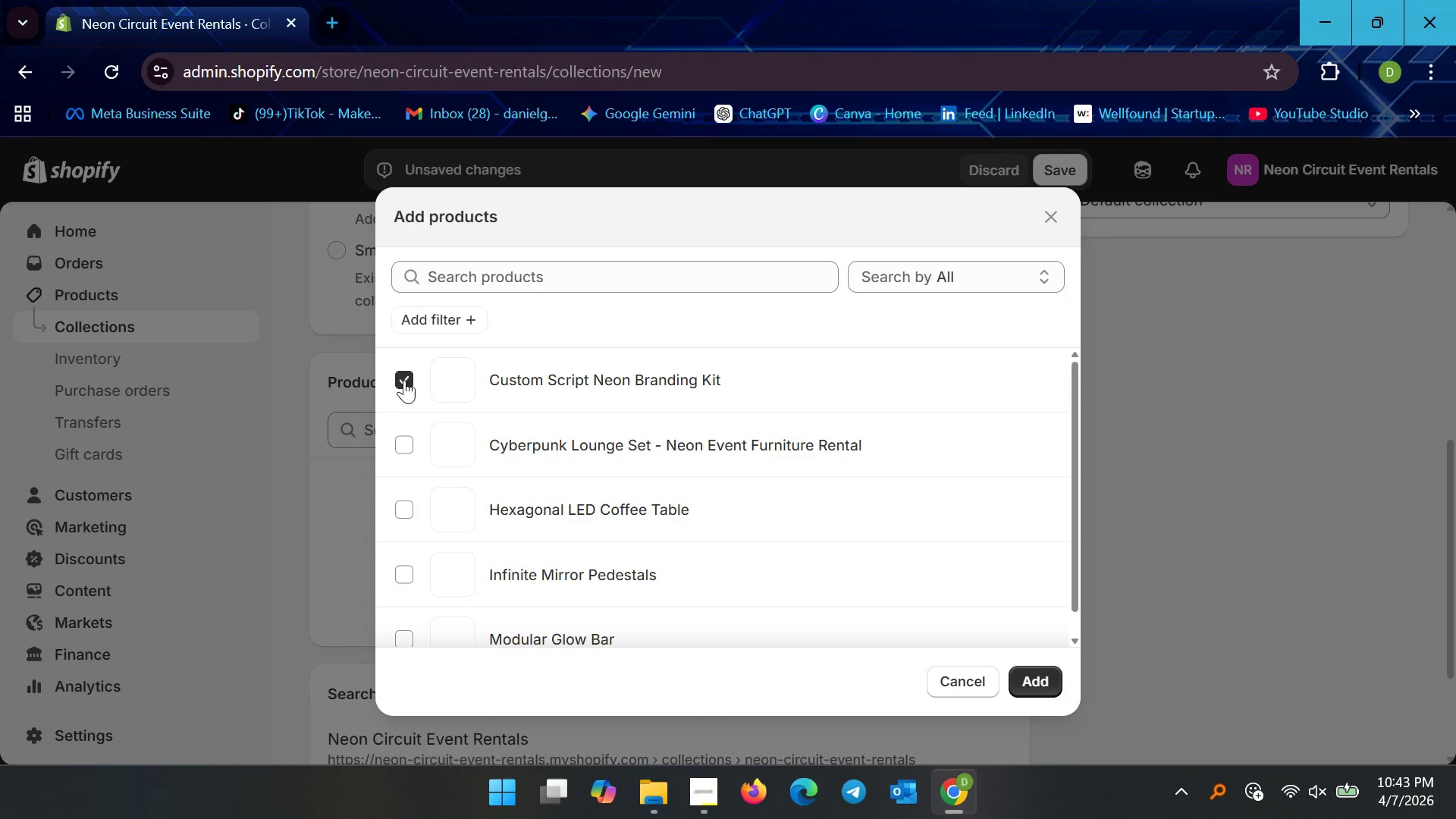 
left_click([404, 375])
 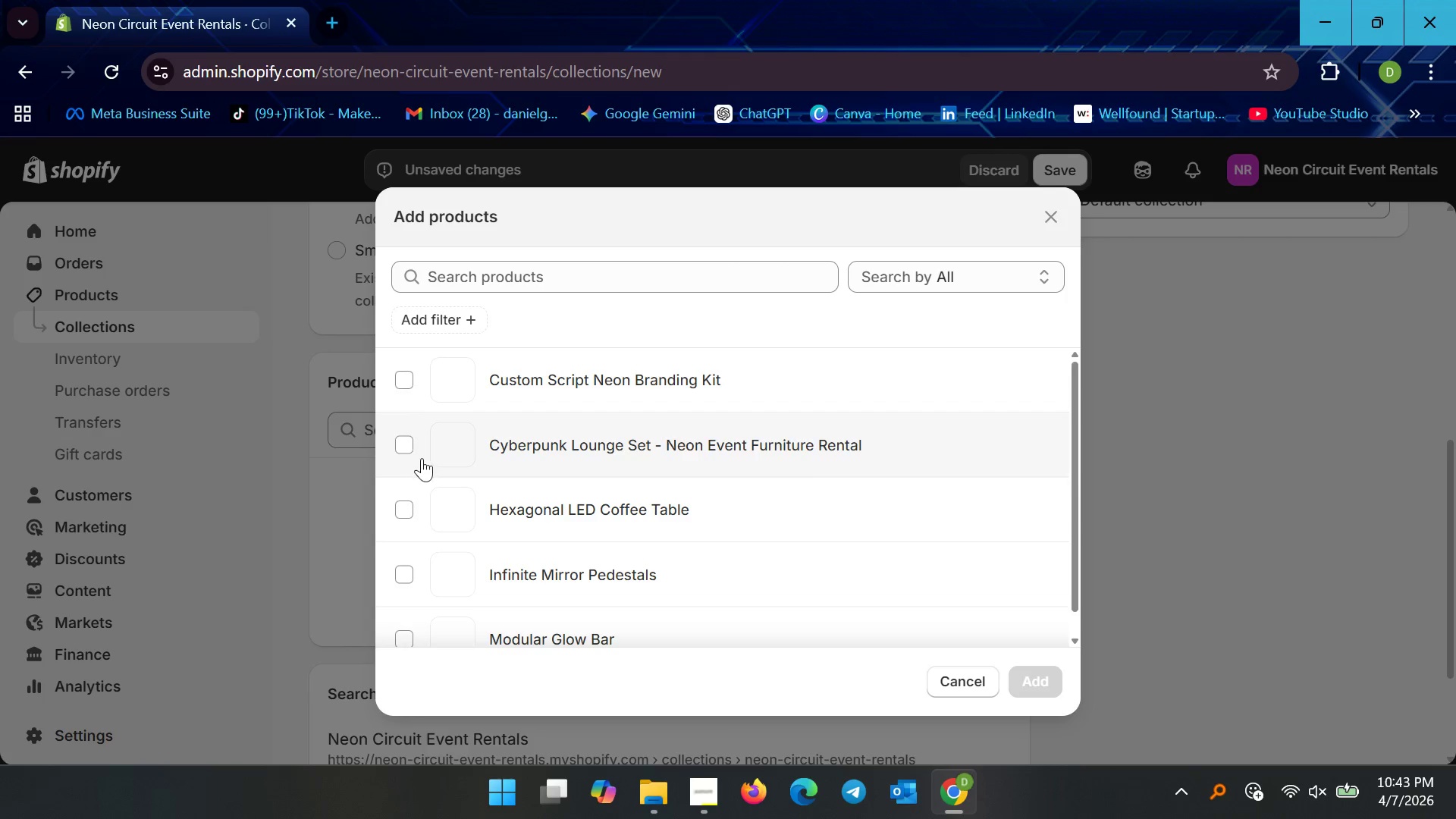 
scroll: coordinate [422, 459], scroll_direction: down, amount: 5.0
 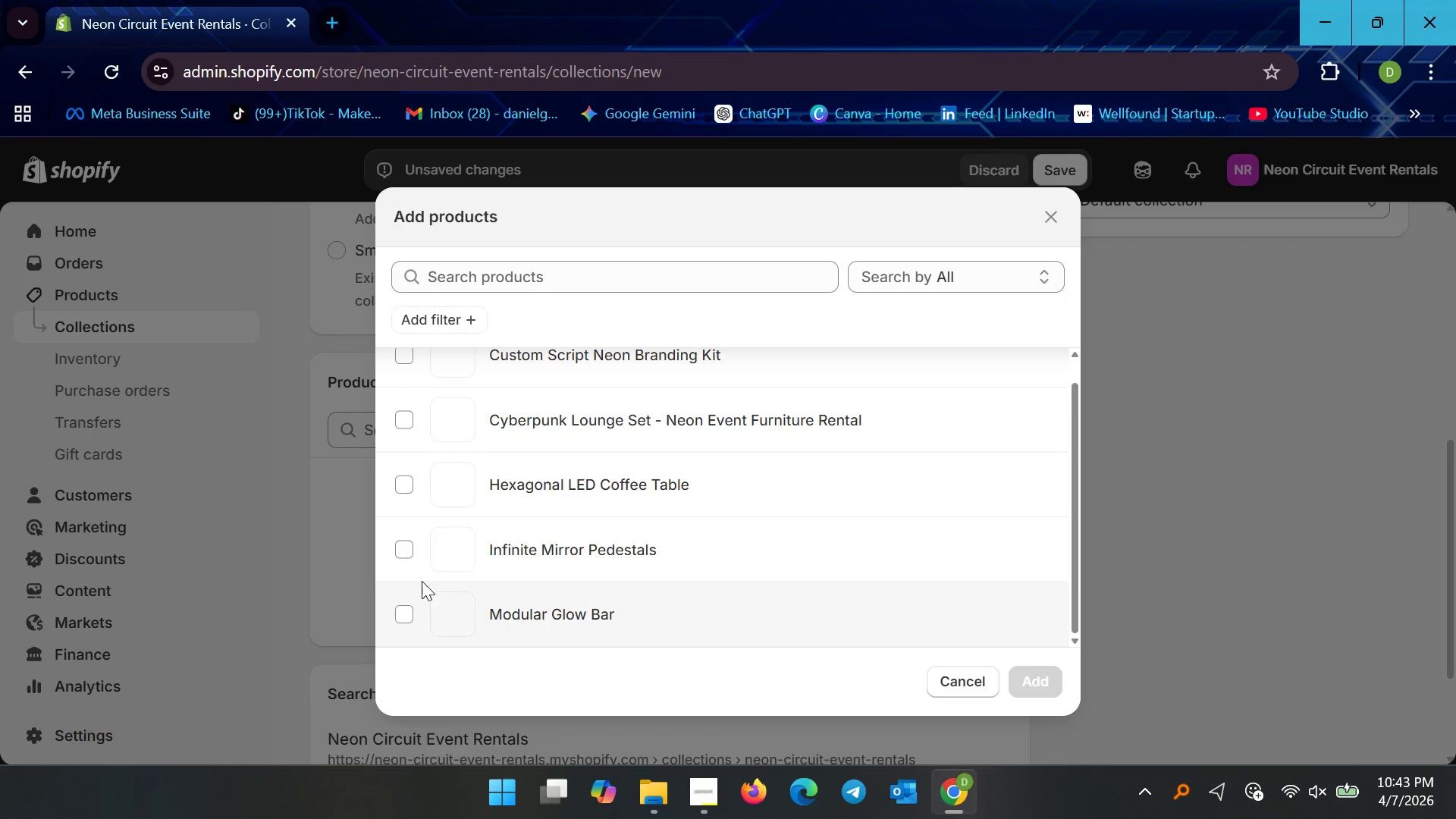 
scroll: coordinate [431, 536], scroll_direction: up, amount: 1.0
 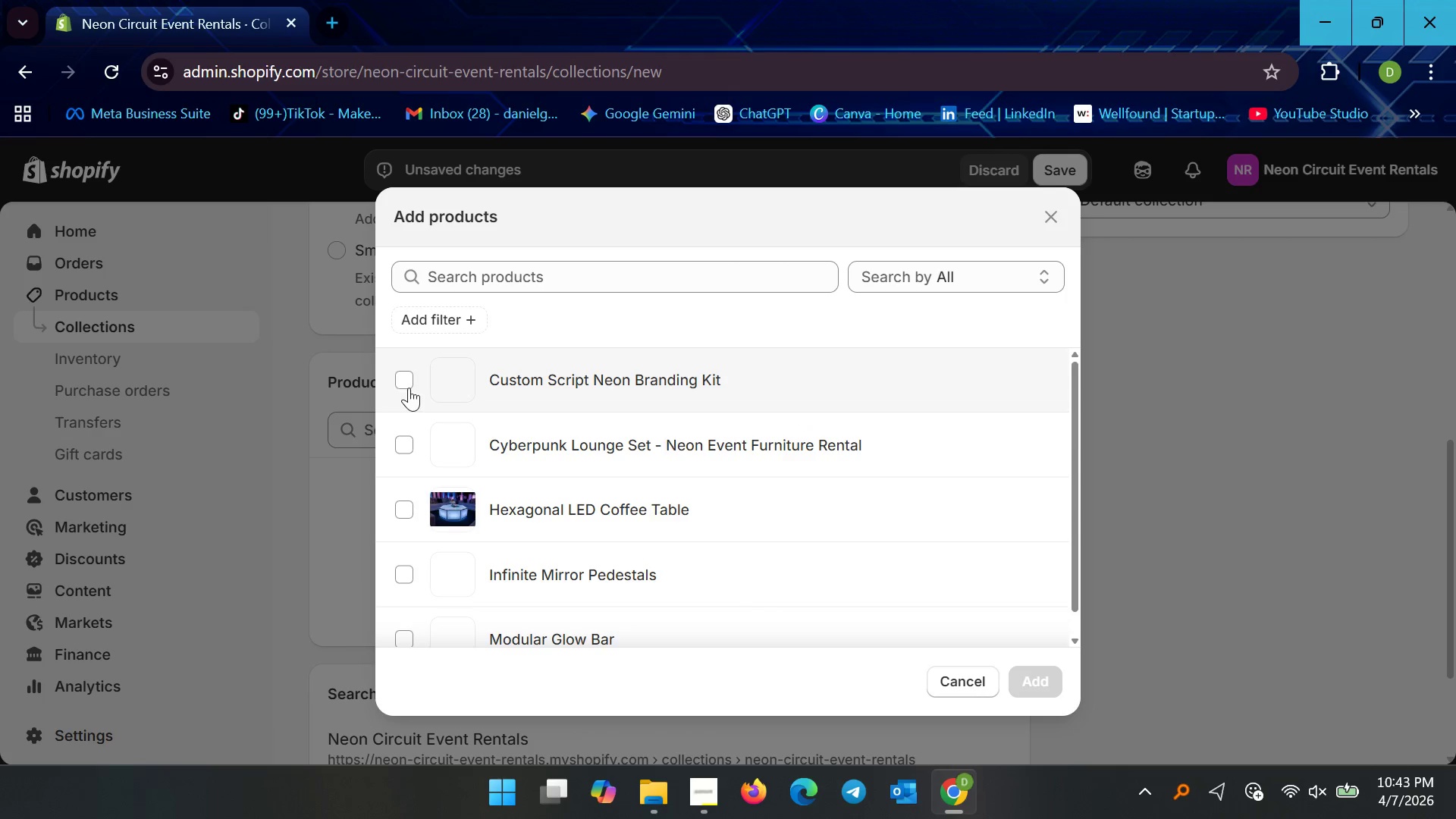 
left_click([410, 385])
 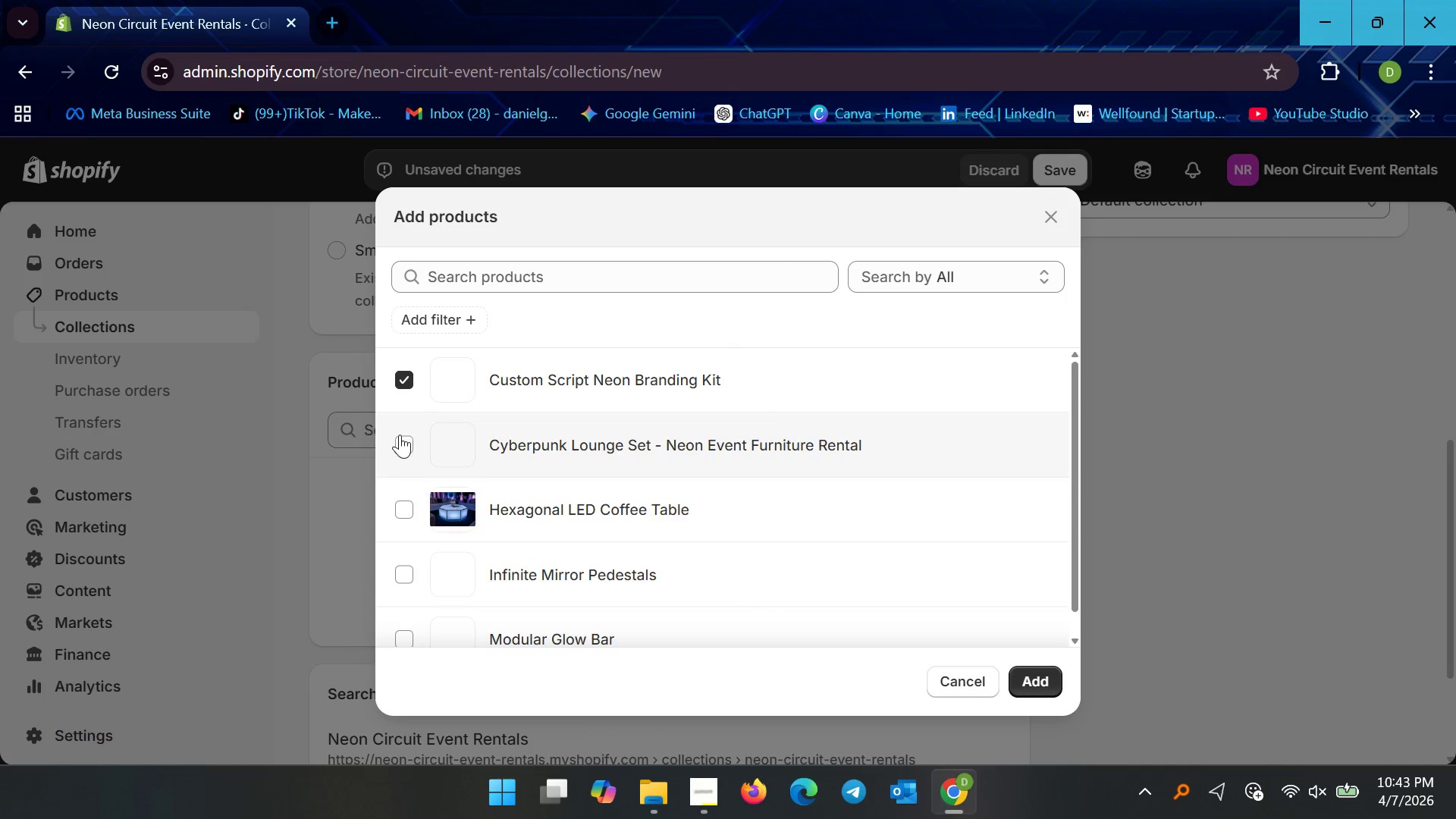 
left_click([400, 435])
 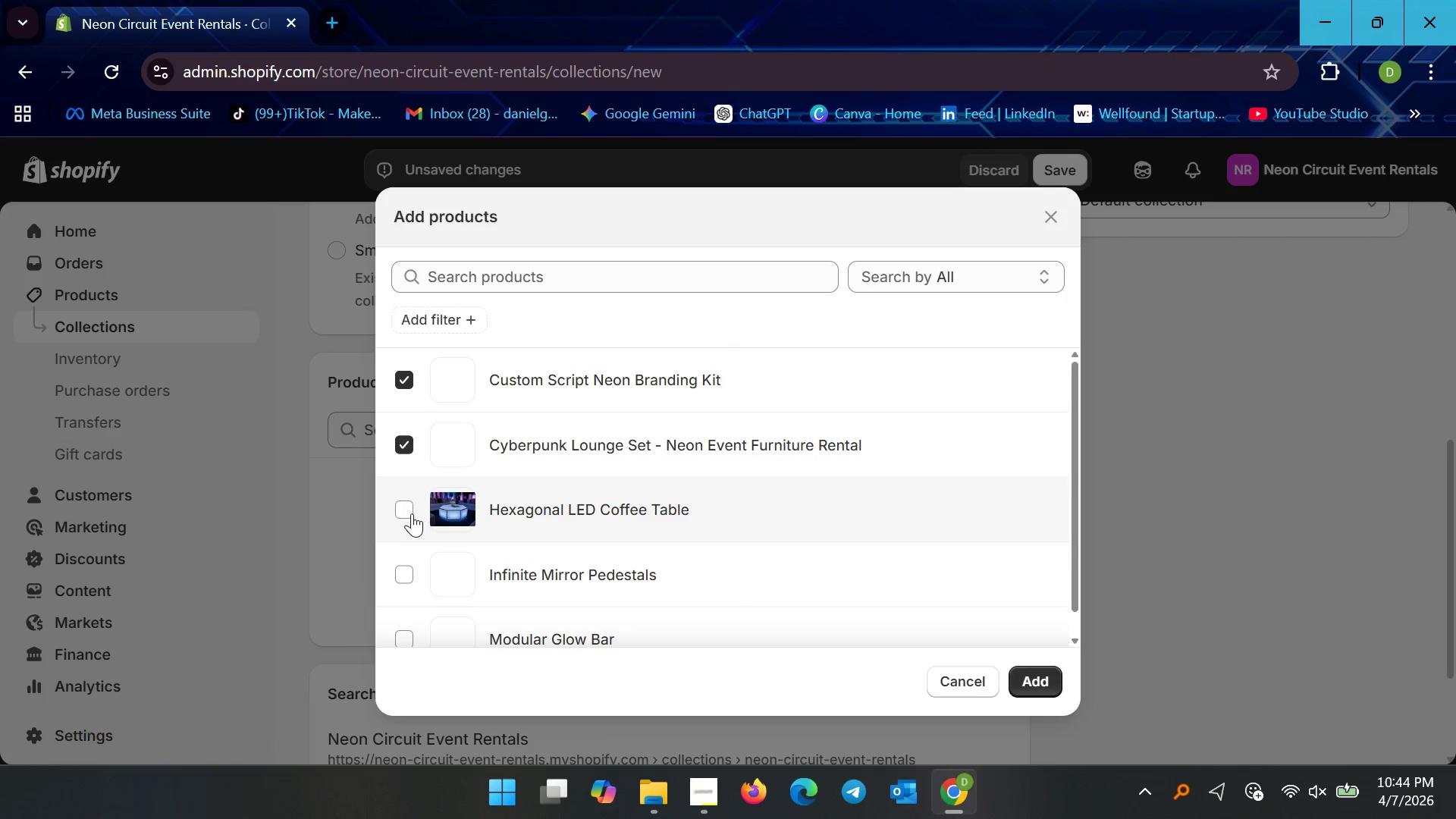 
left_click([411, 513])
 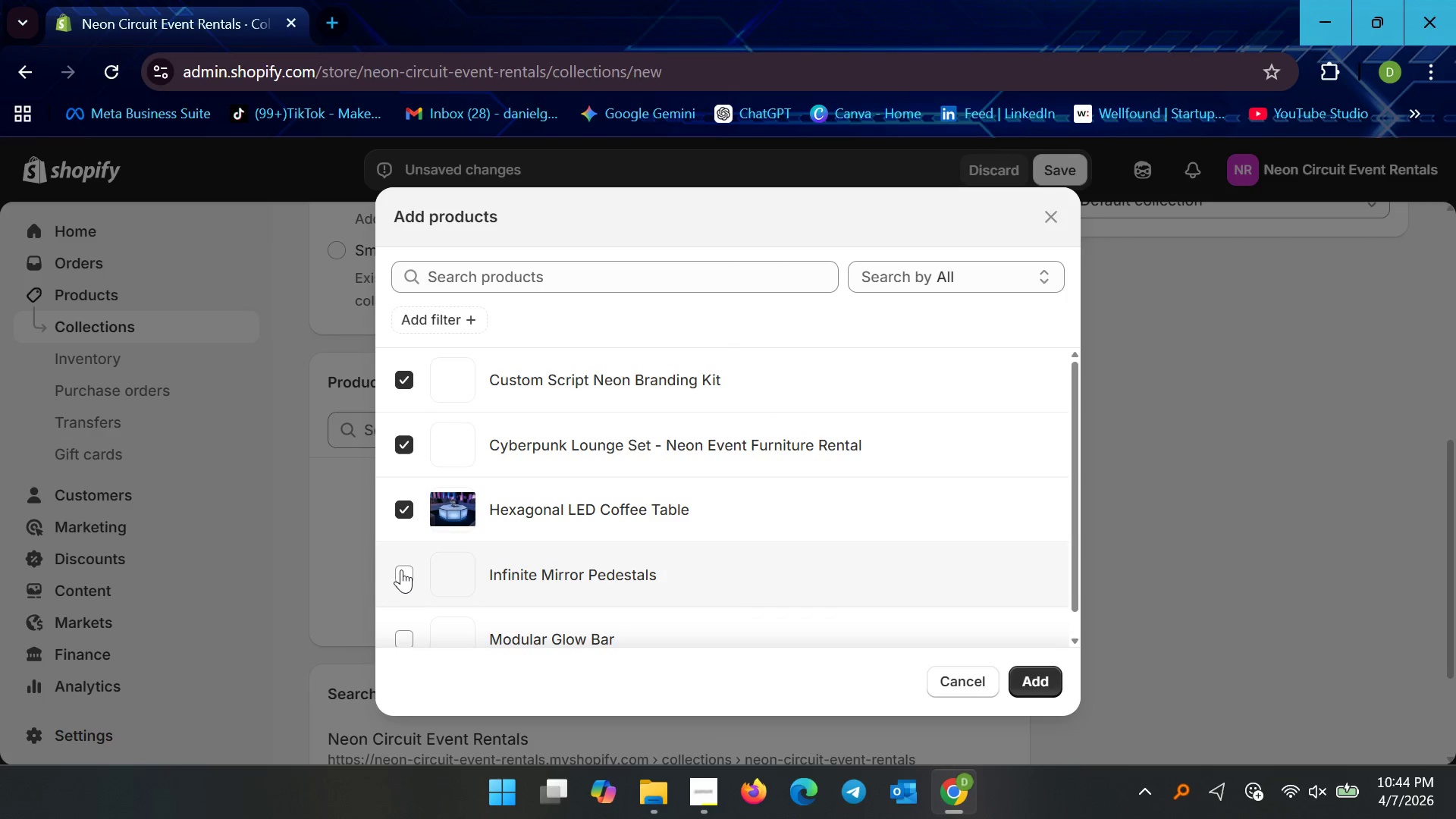 
left_click([401, 570])
 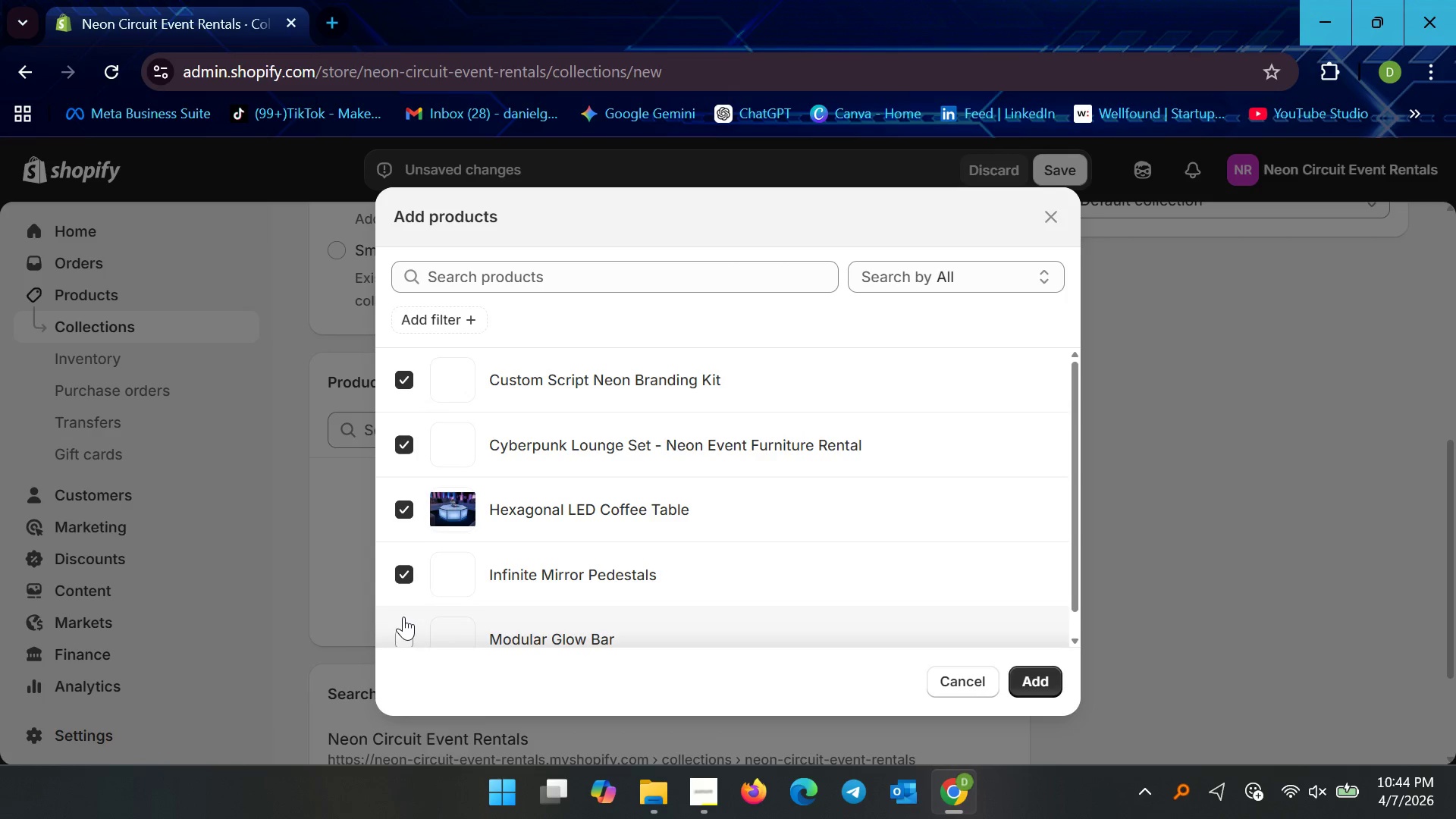 
scroll: coordinate [403, 617], scroll_direction: down, amount: 2.0
 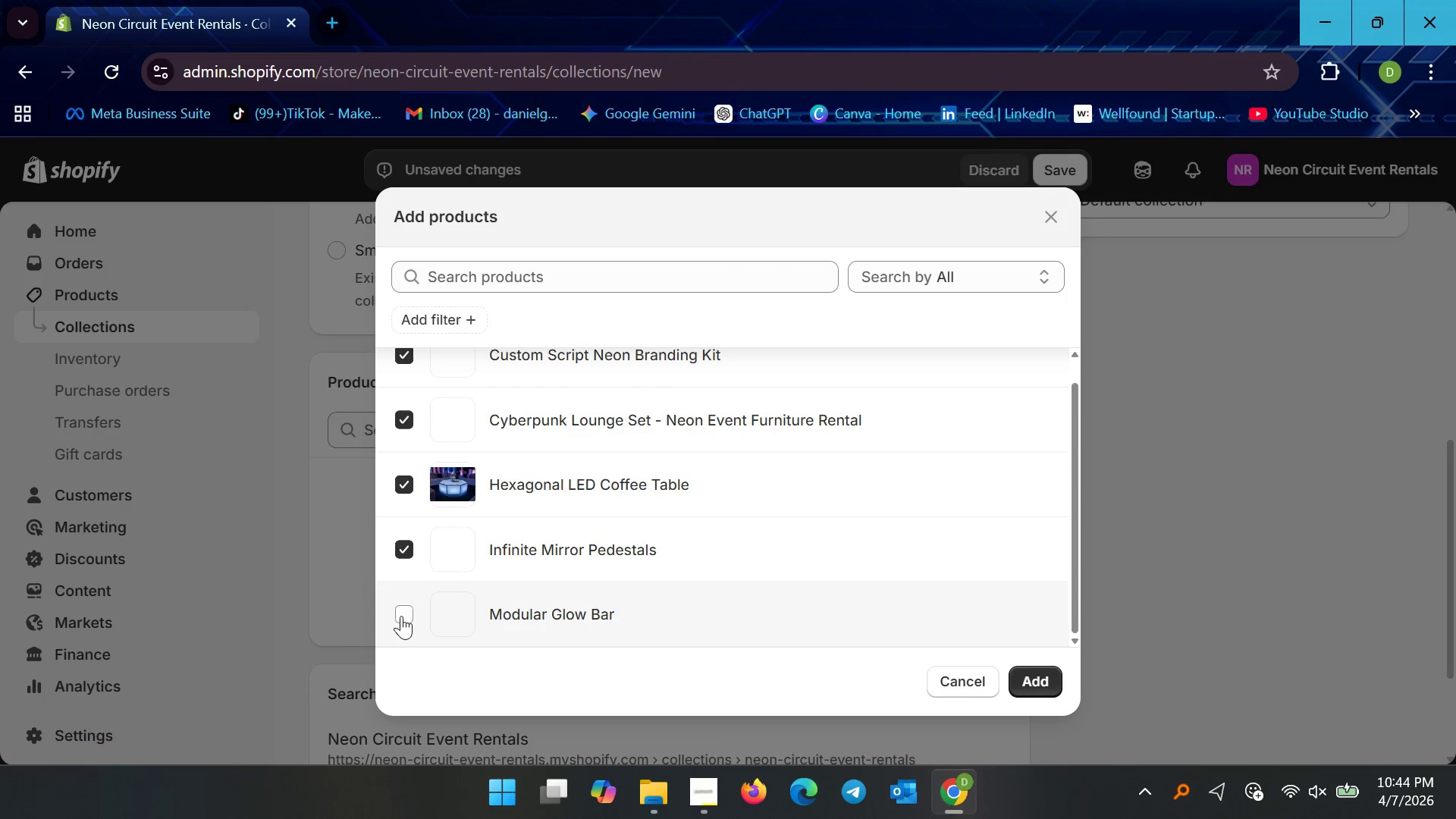 
left_click([401, 616])
 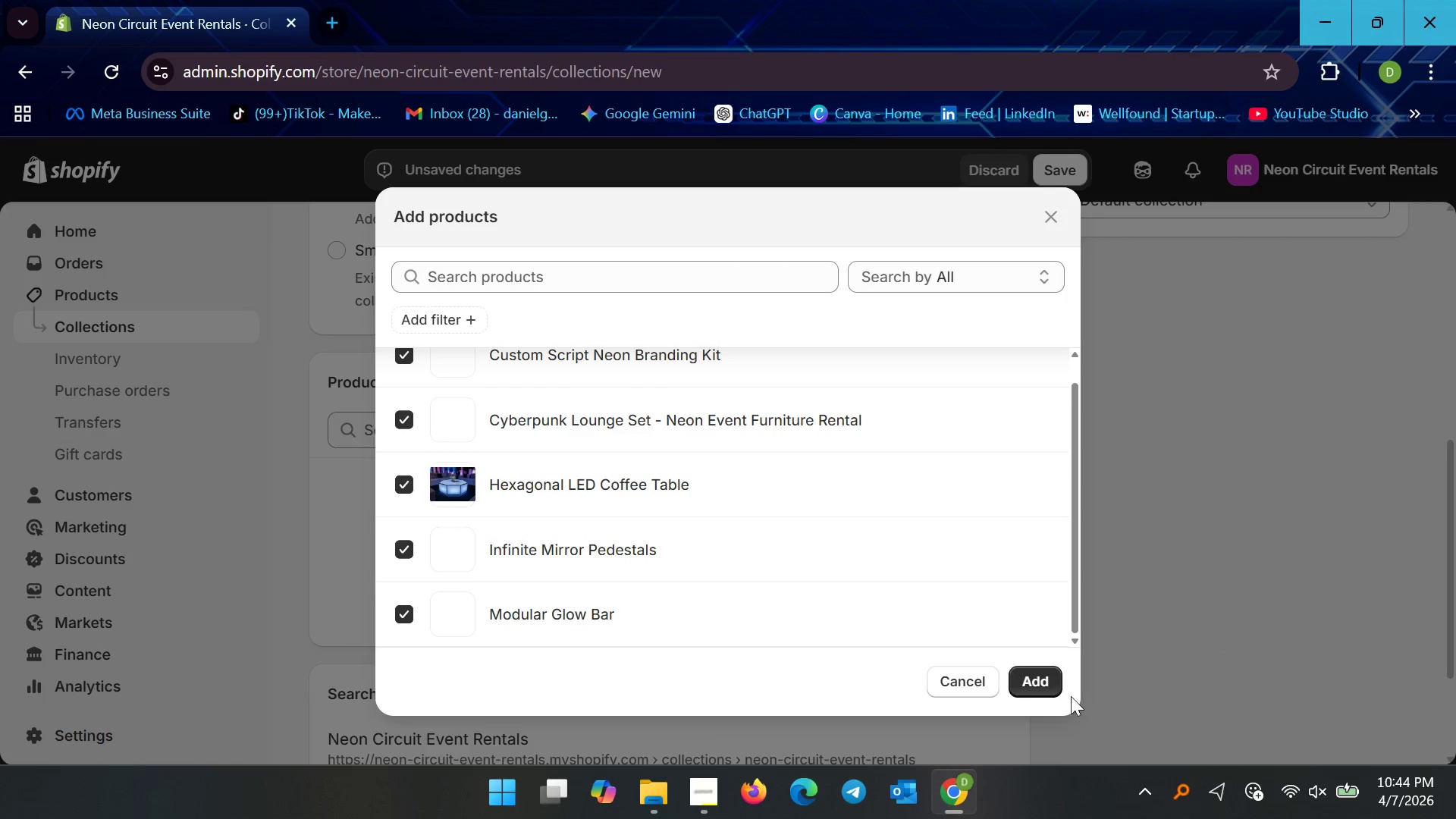 
left_click([1043, 679])
 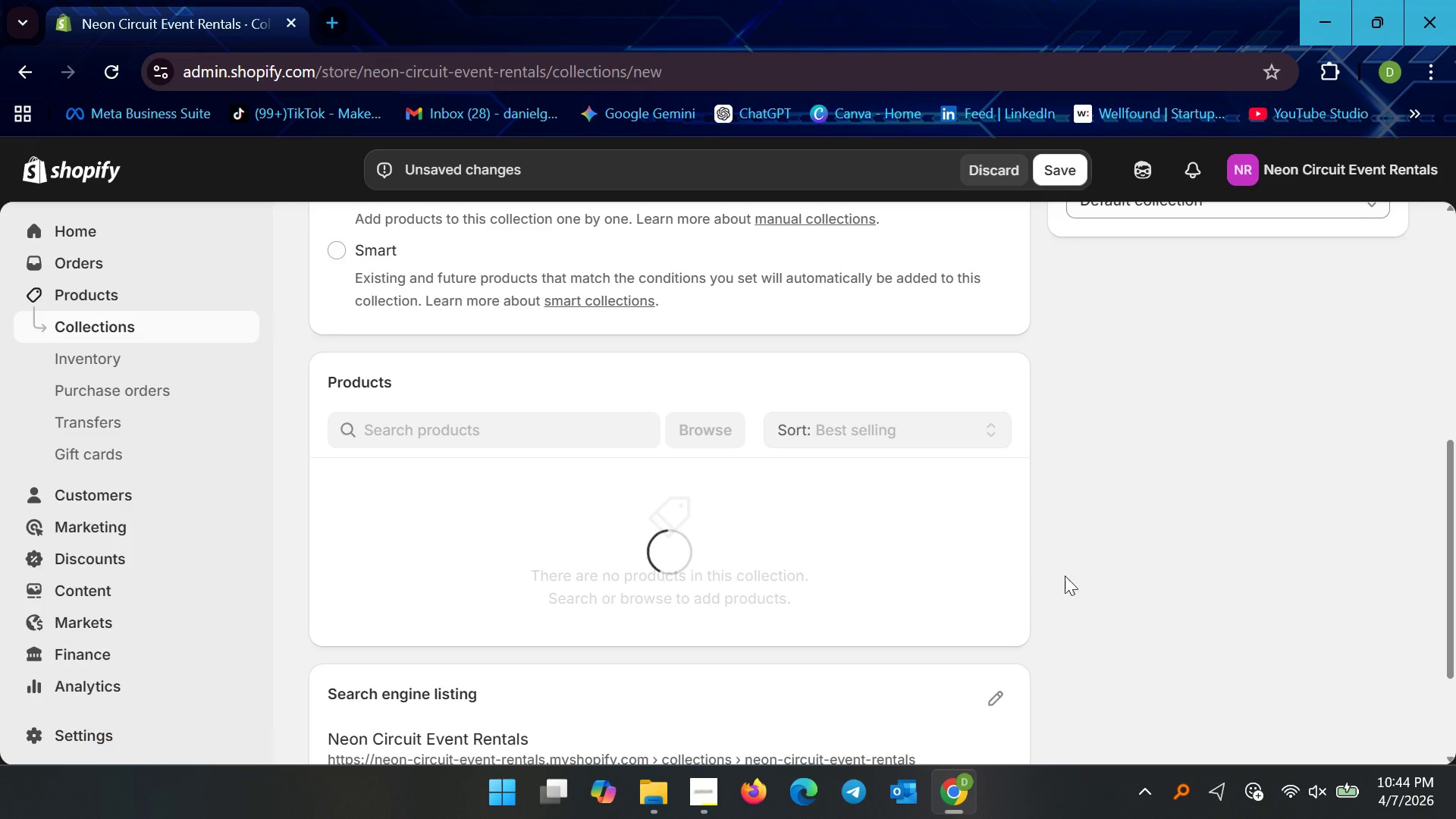 
mouse_move([956, 533])
 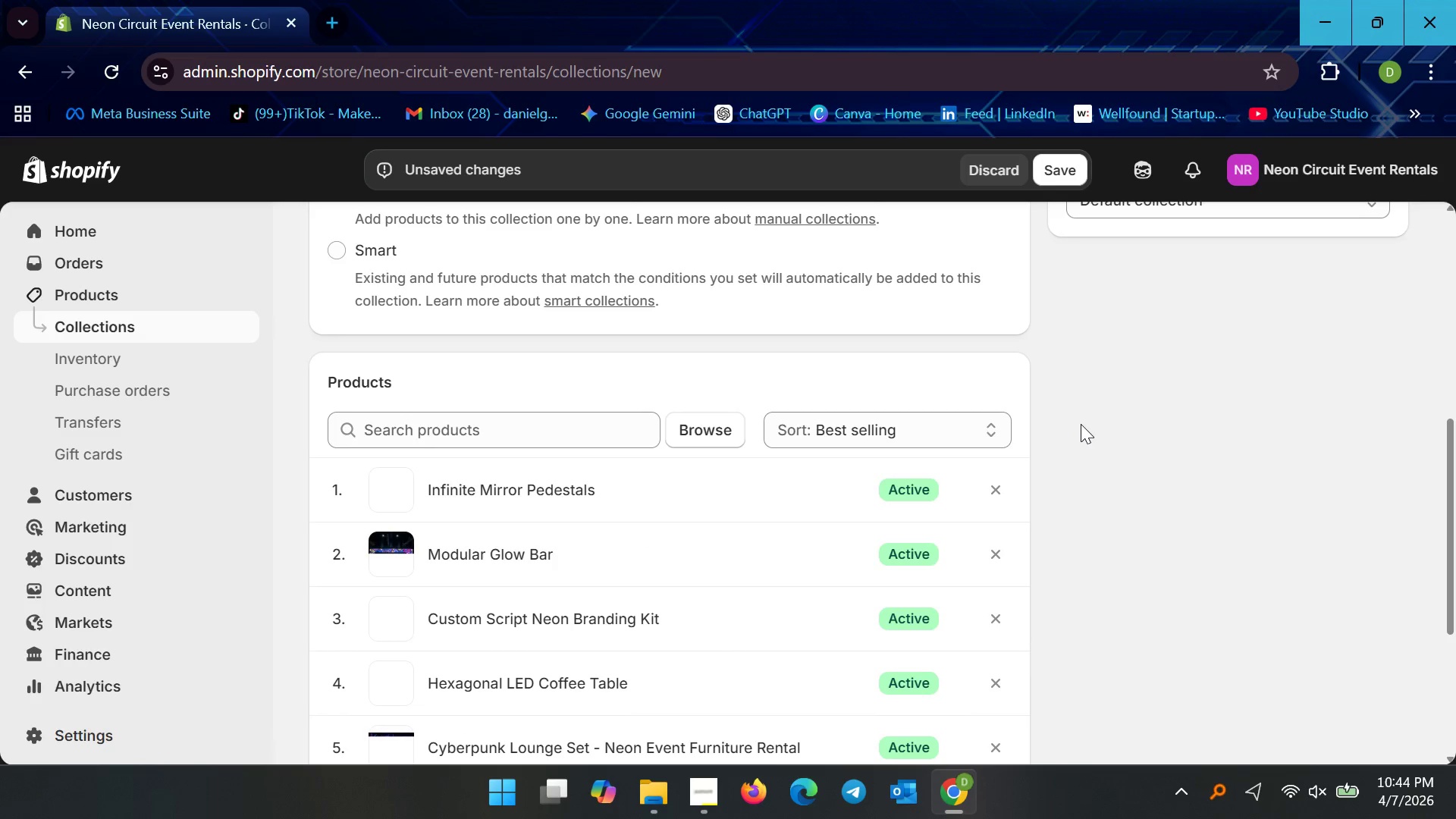 
scroll: coordinate [1141, 488], scroll_direction: down, amount: 4.0
 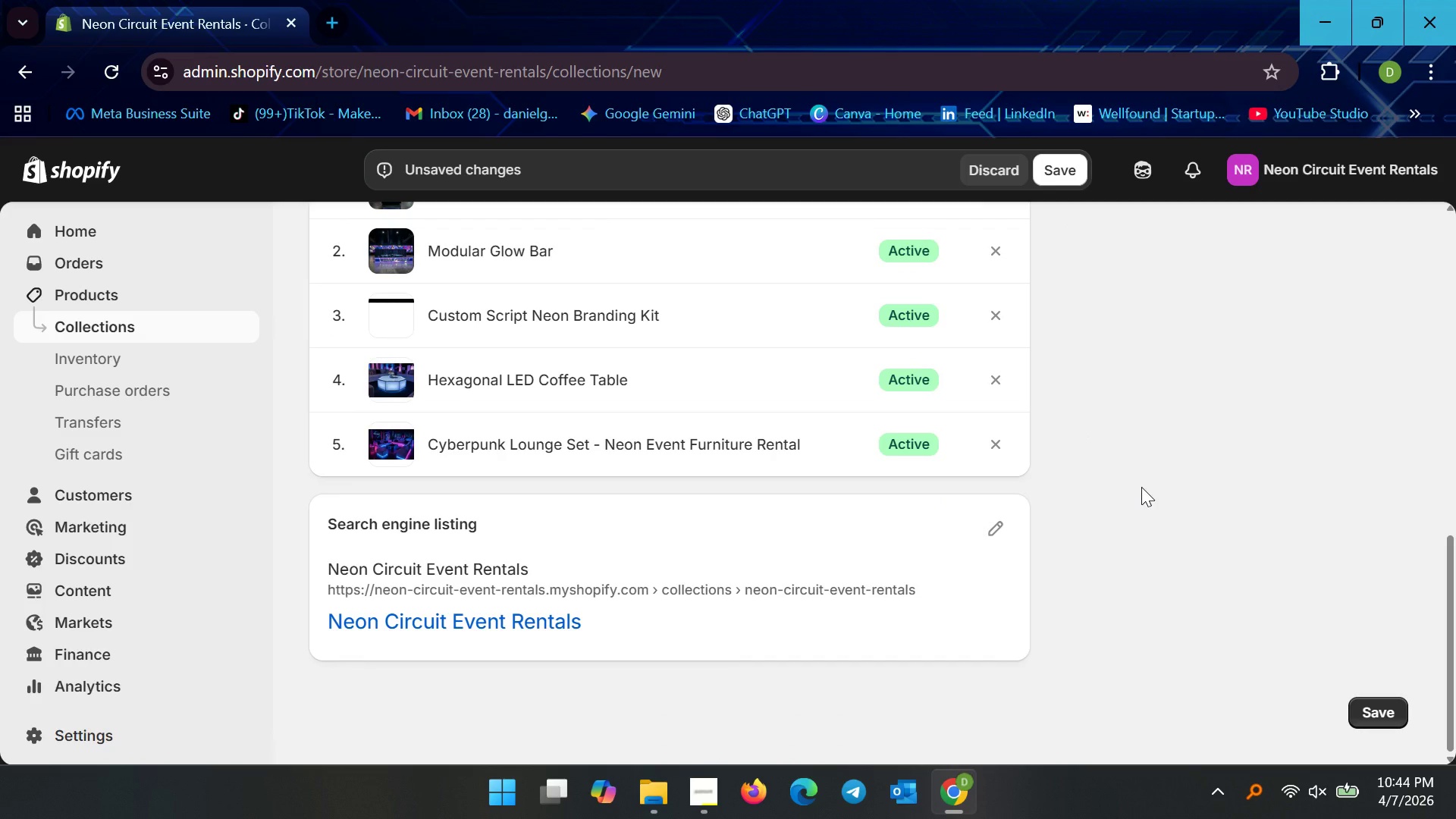 
scroll: coordinate [1156, 547], scroll_direction: up, amount: 6.0
 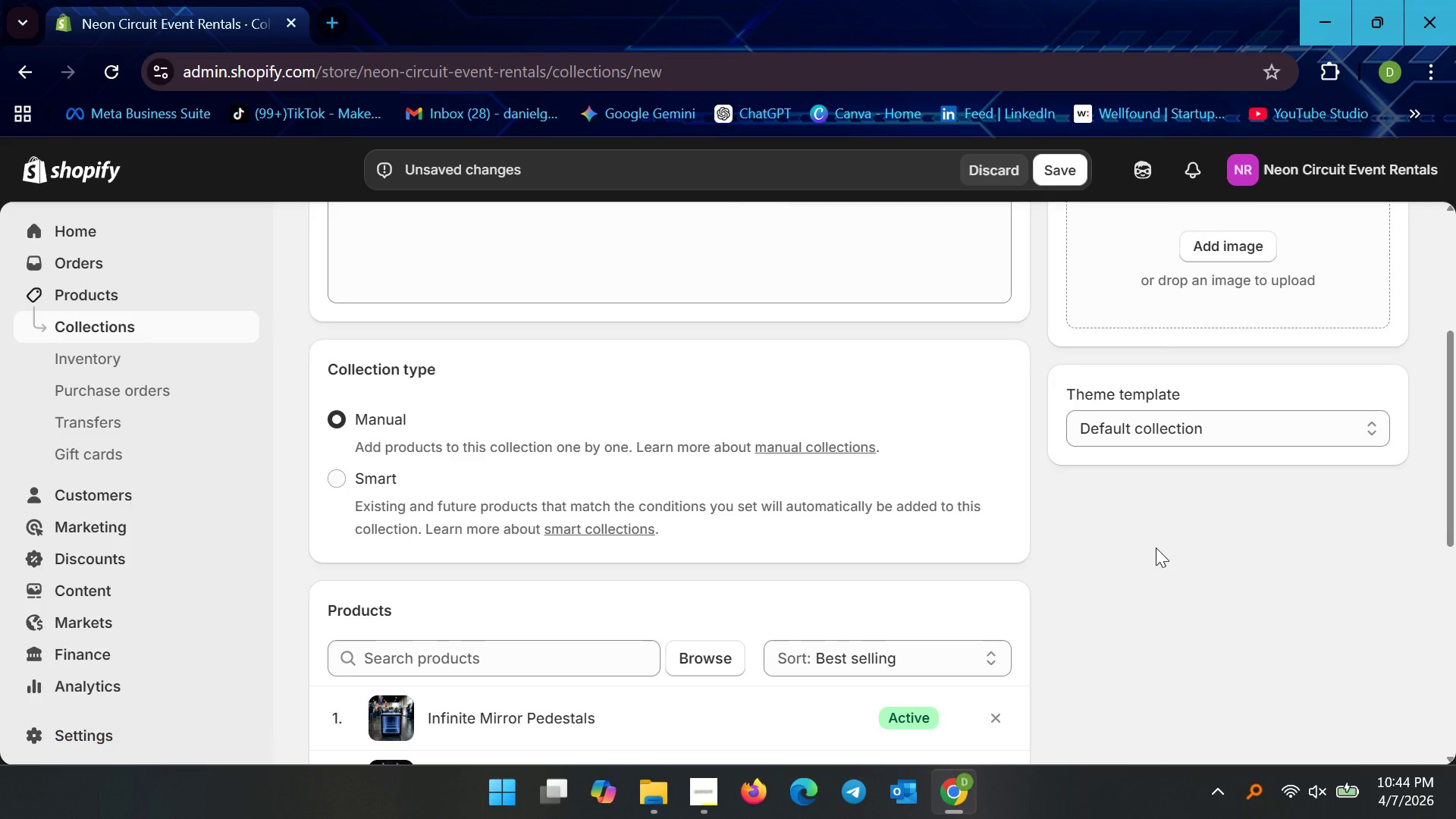 
scroll: coordinate [1154, 550], scroll_direction: down, amount: 9.0
 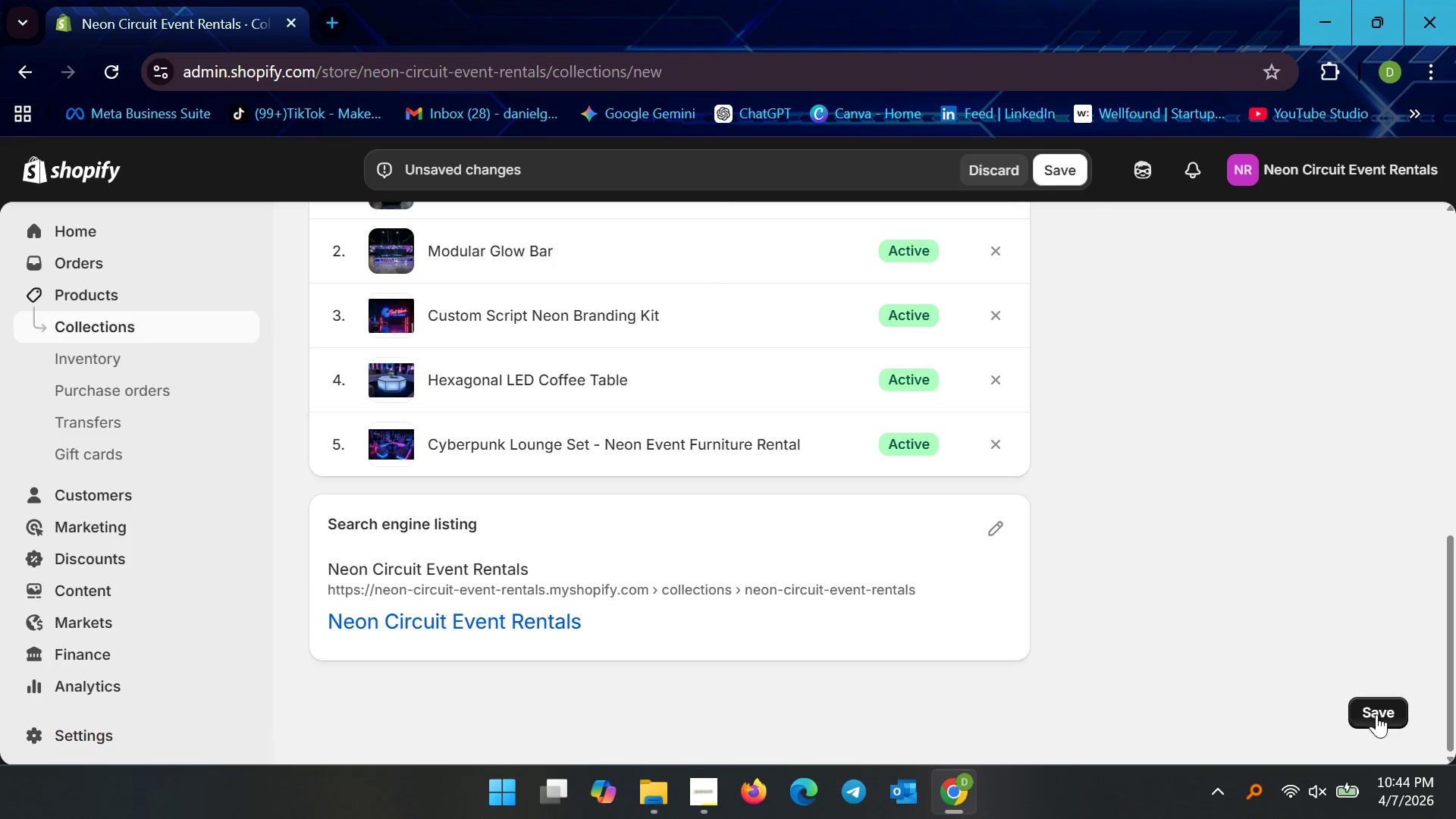 
left_click([1378, 714])
 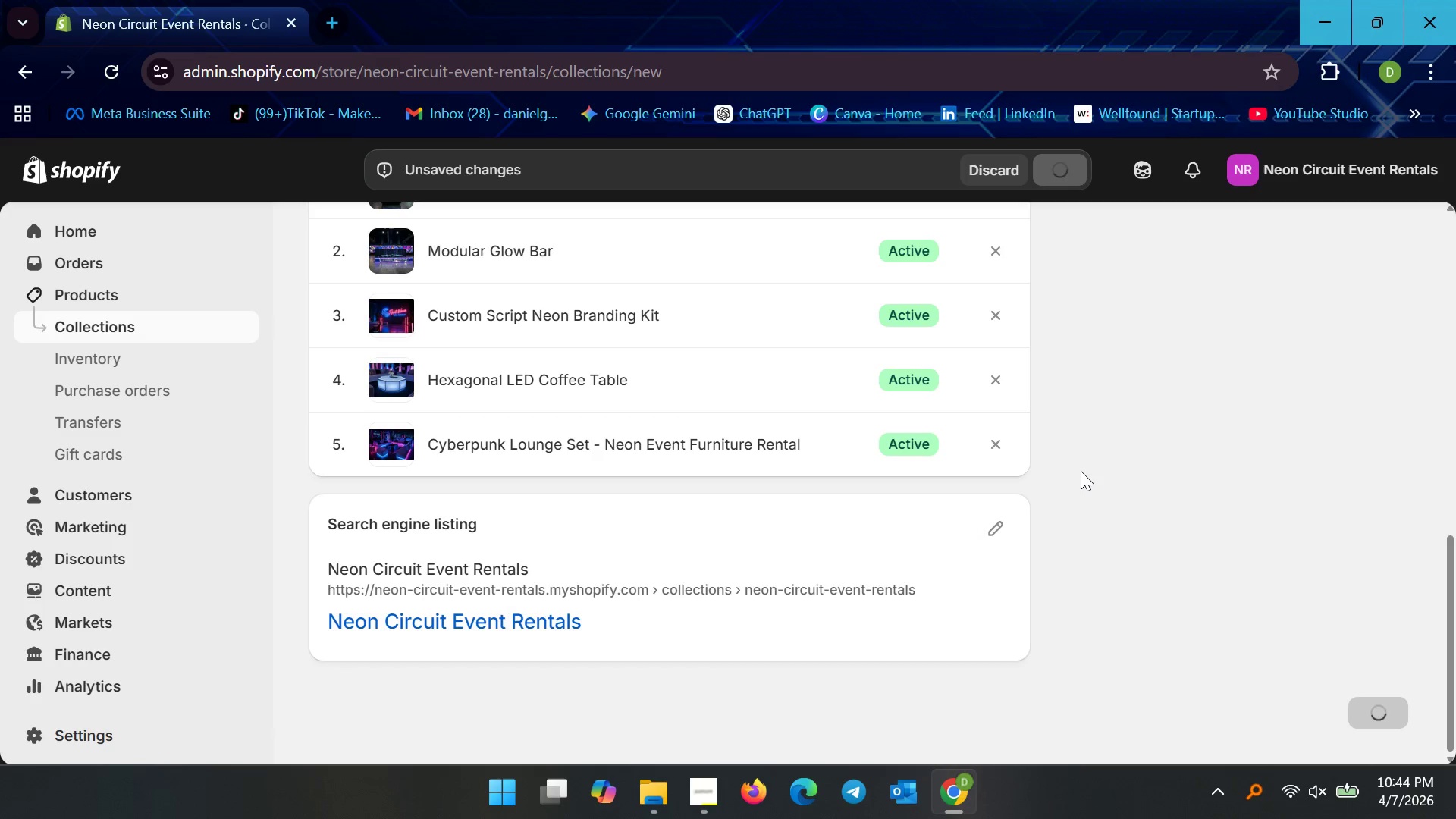 
wait(19.75)
 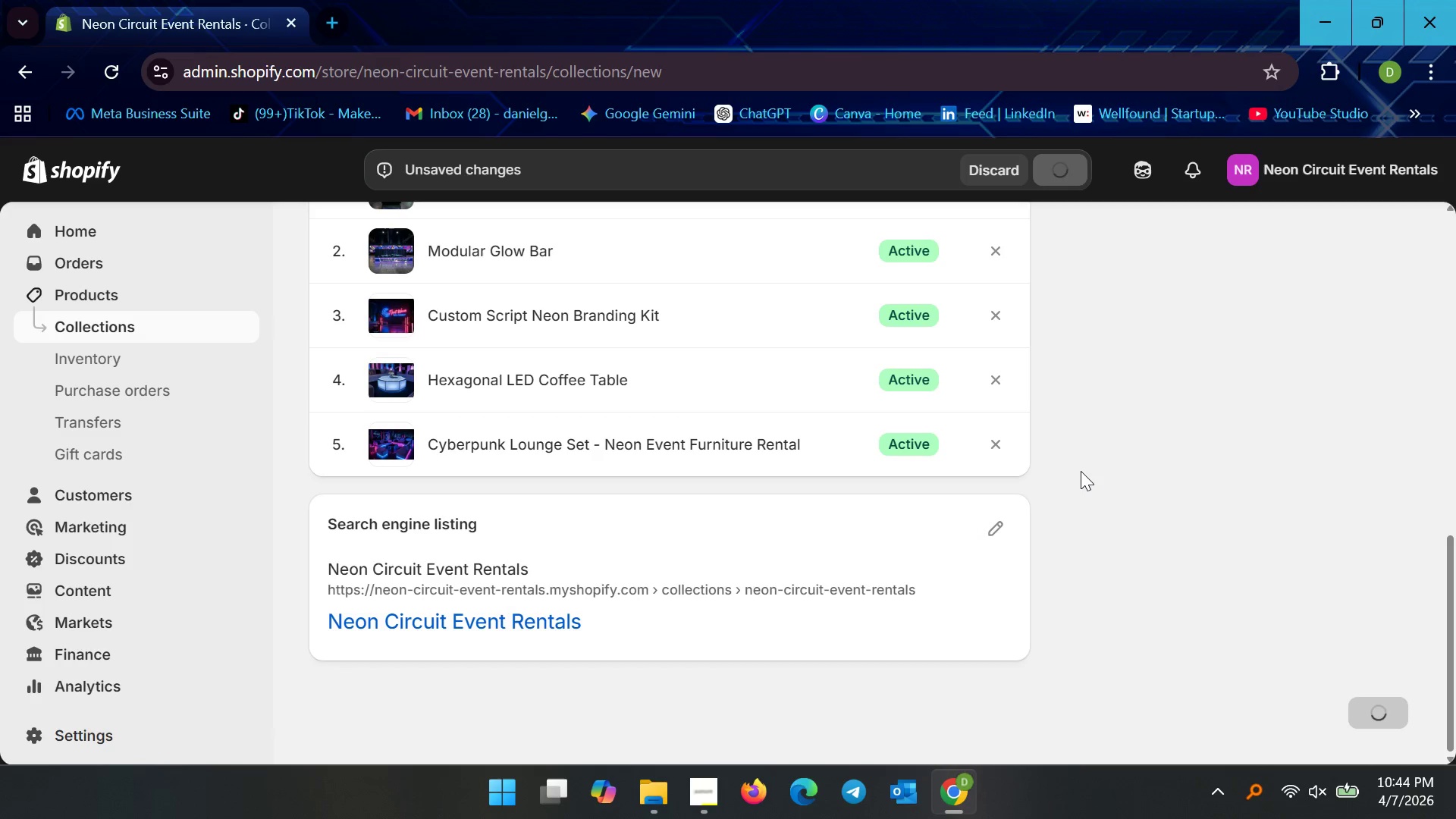 
scroll: coordinate [614, 341], scroll_direction: up, amount: 9.0
 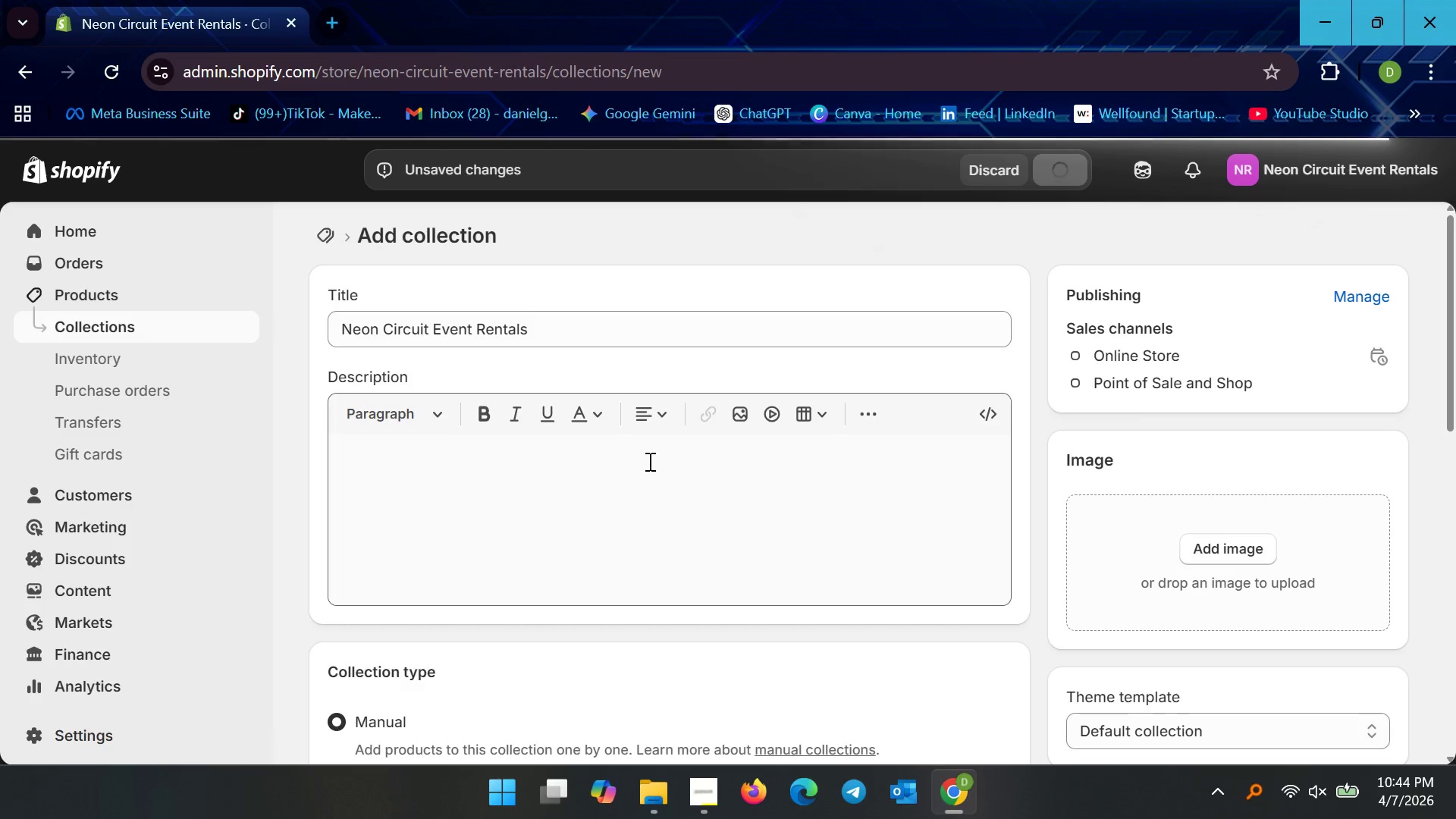 
scroll: coordinate [648, 461], scroll_direction: down, amount: 3.0
 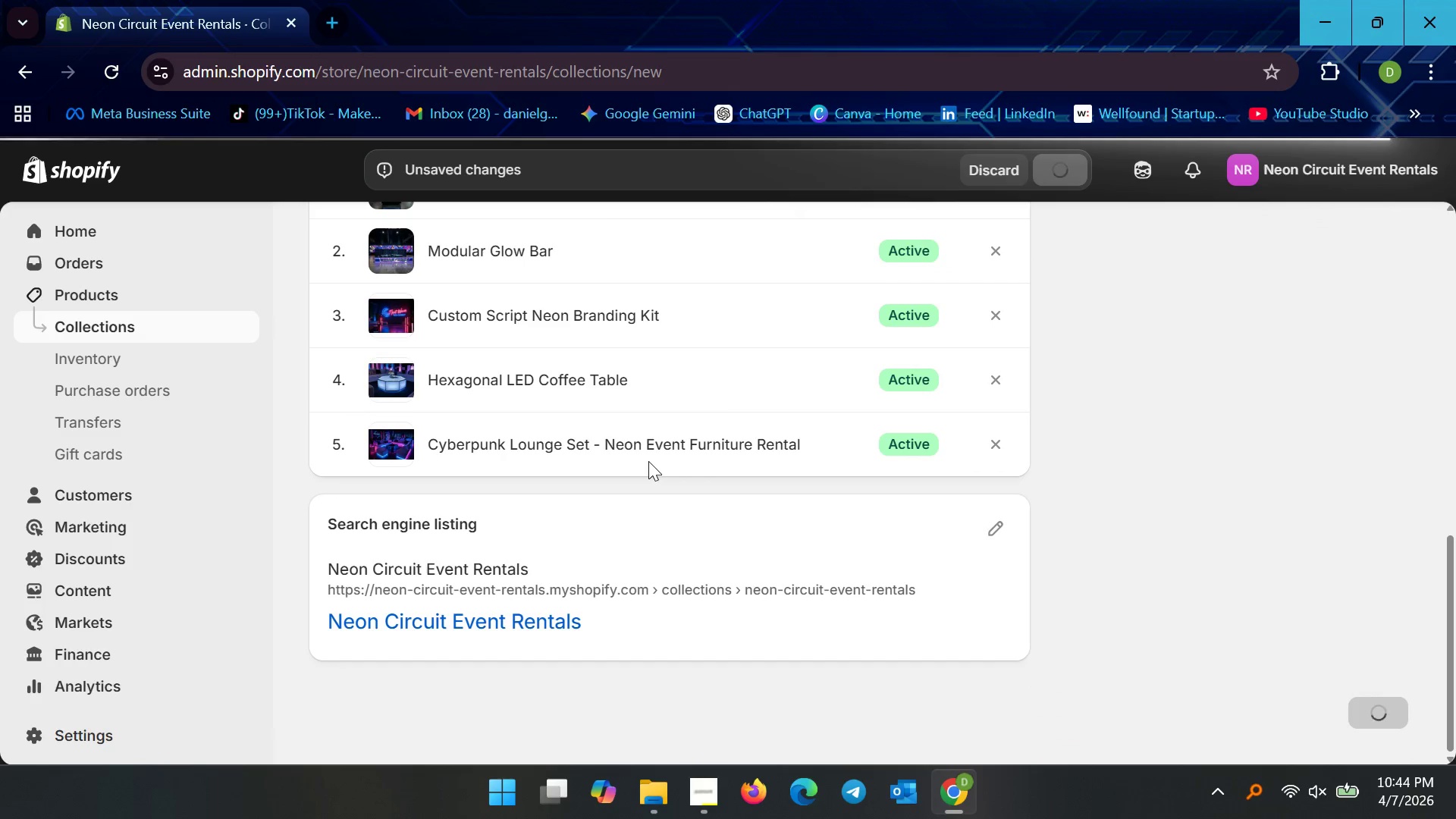 
scroll: coordinate [648, 461], scroll_direction: up, amount: 4.0
 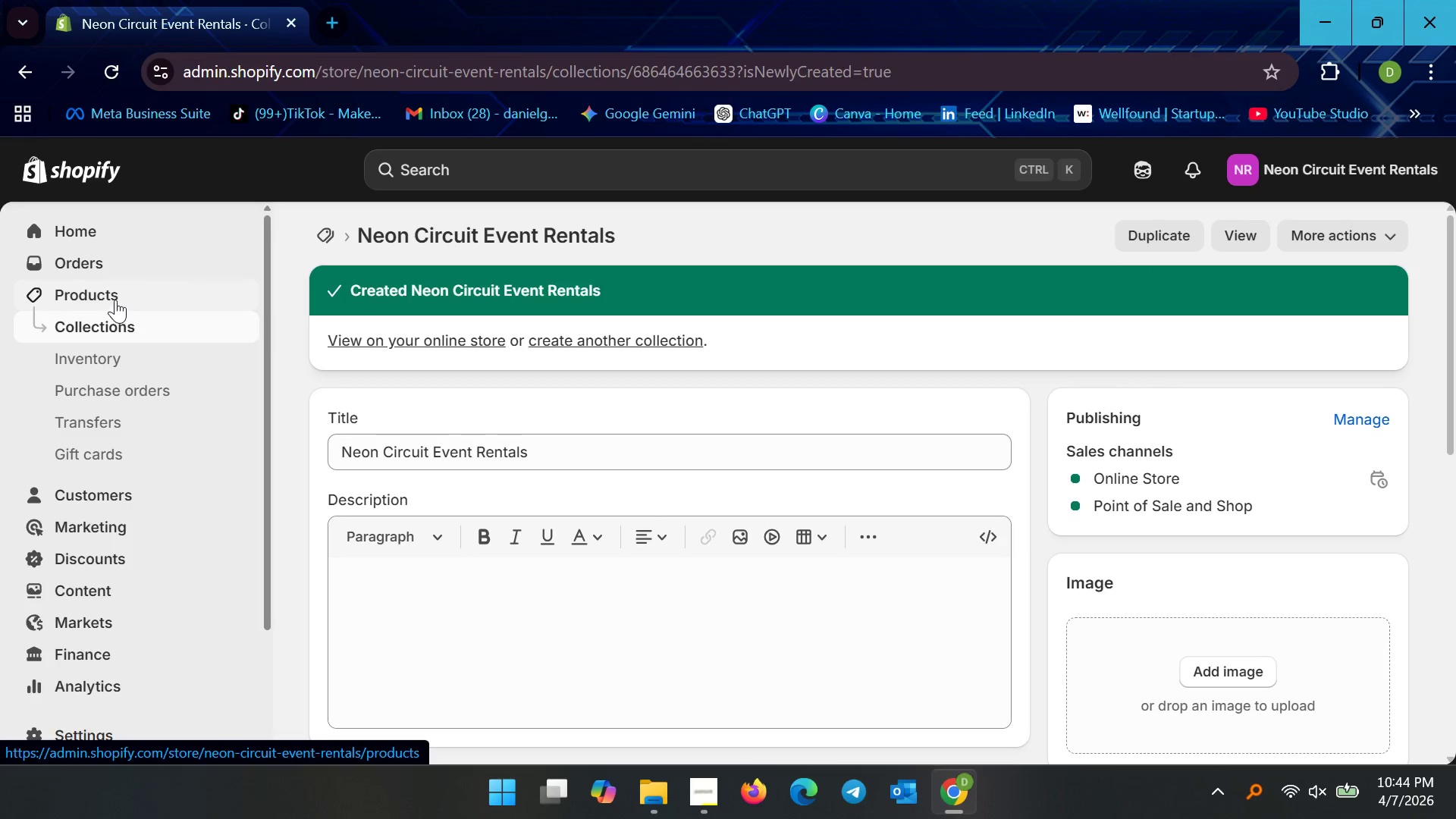 
left_click([105, 320])
 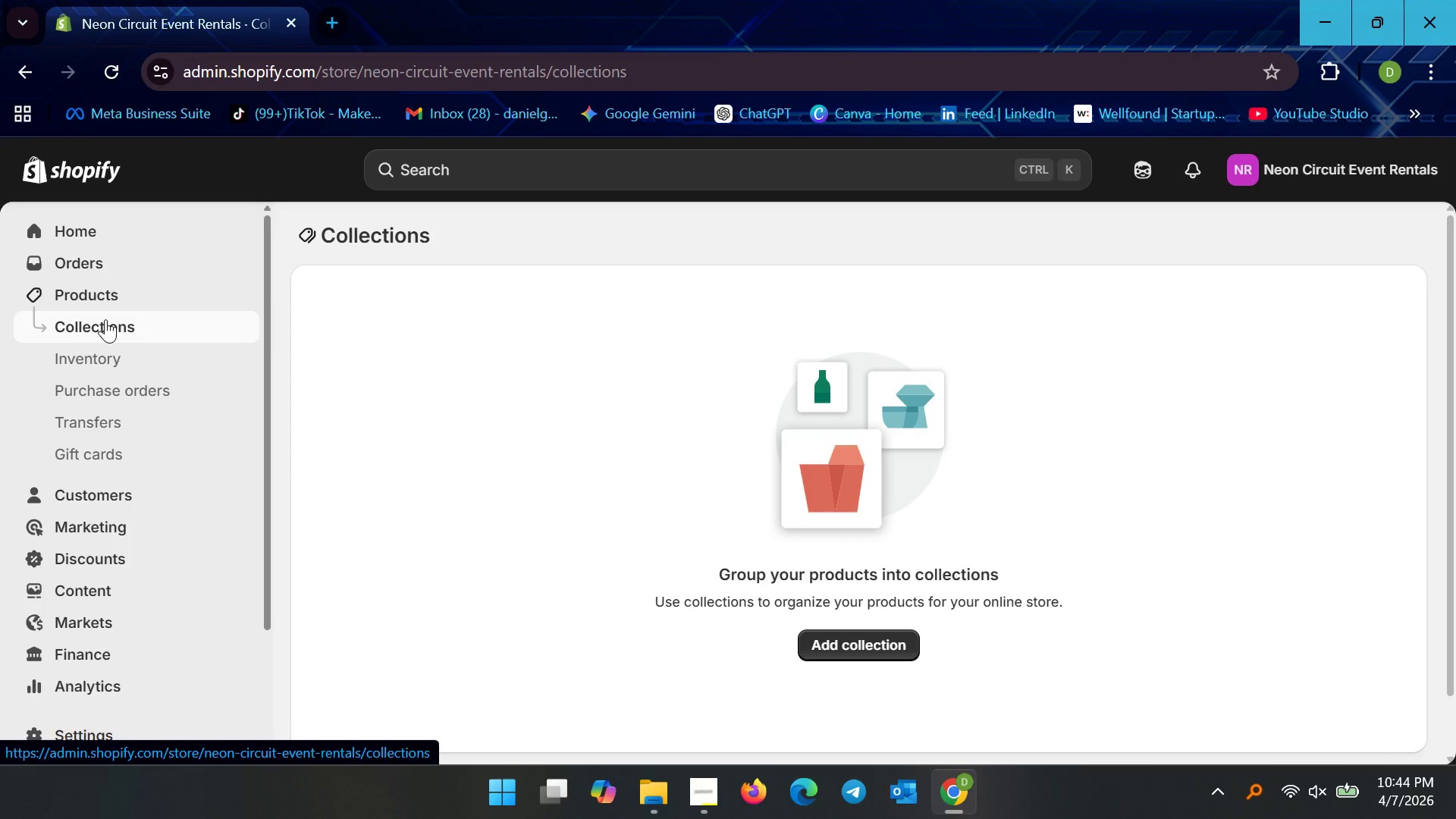 
left_click([105, 319])
 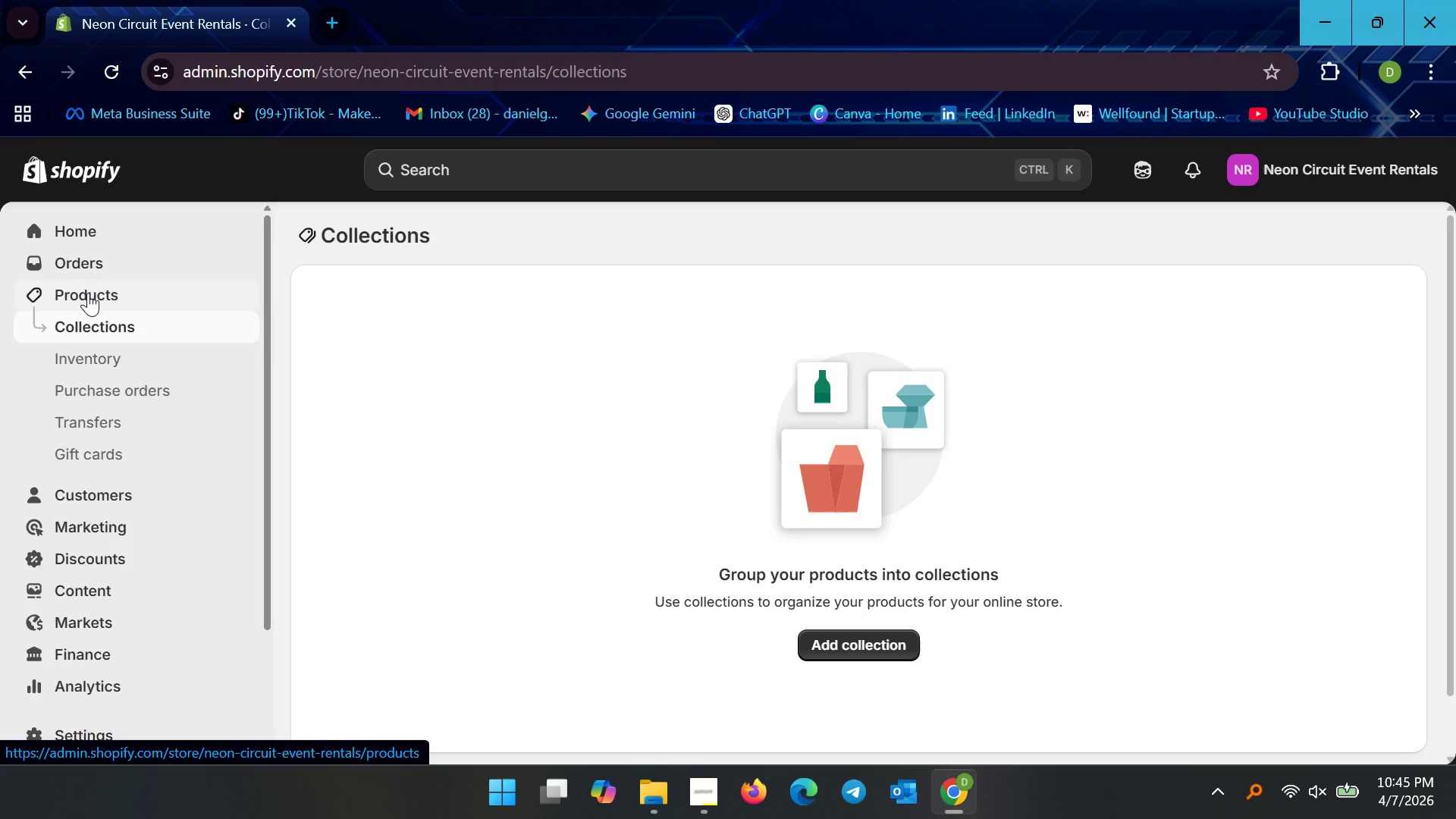 
left_click([88, 293])
 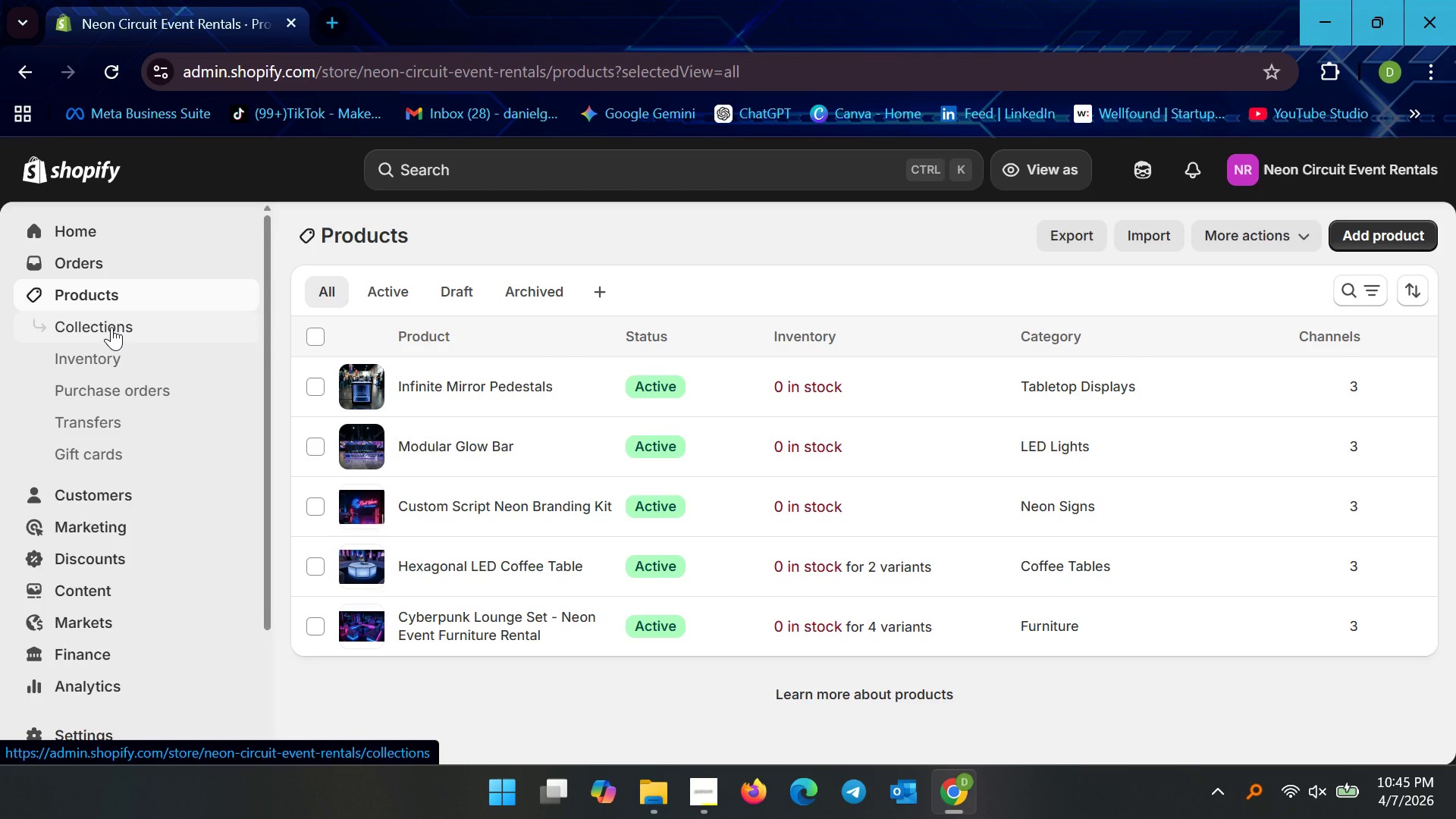 
left_click([111, 327])
 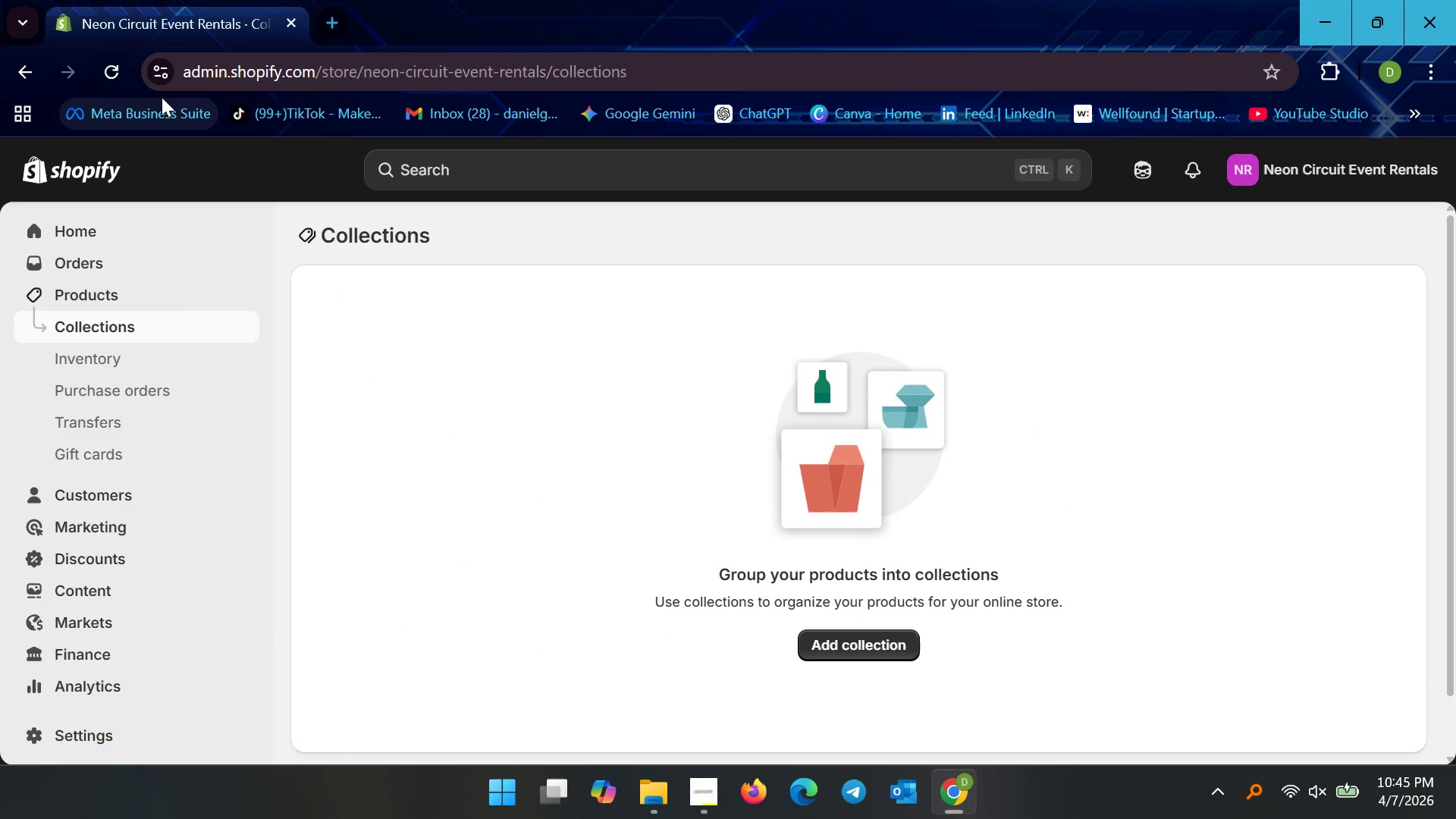 
left_click([108, 74])
 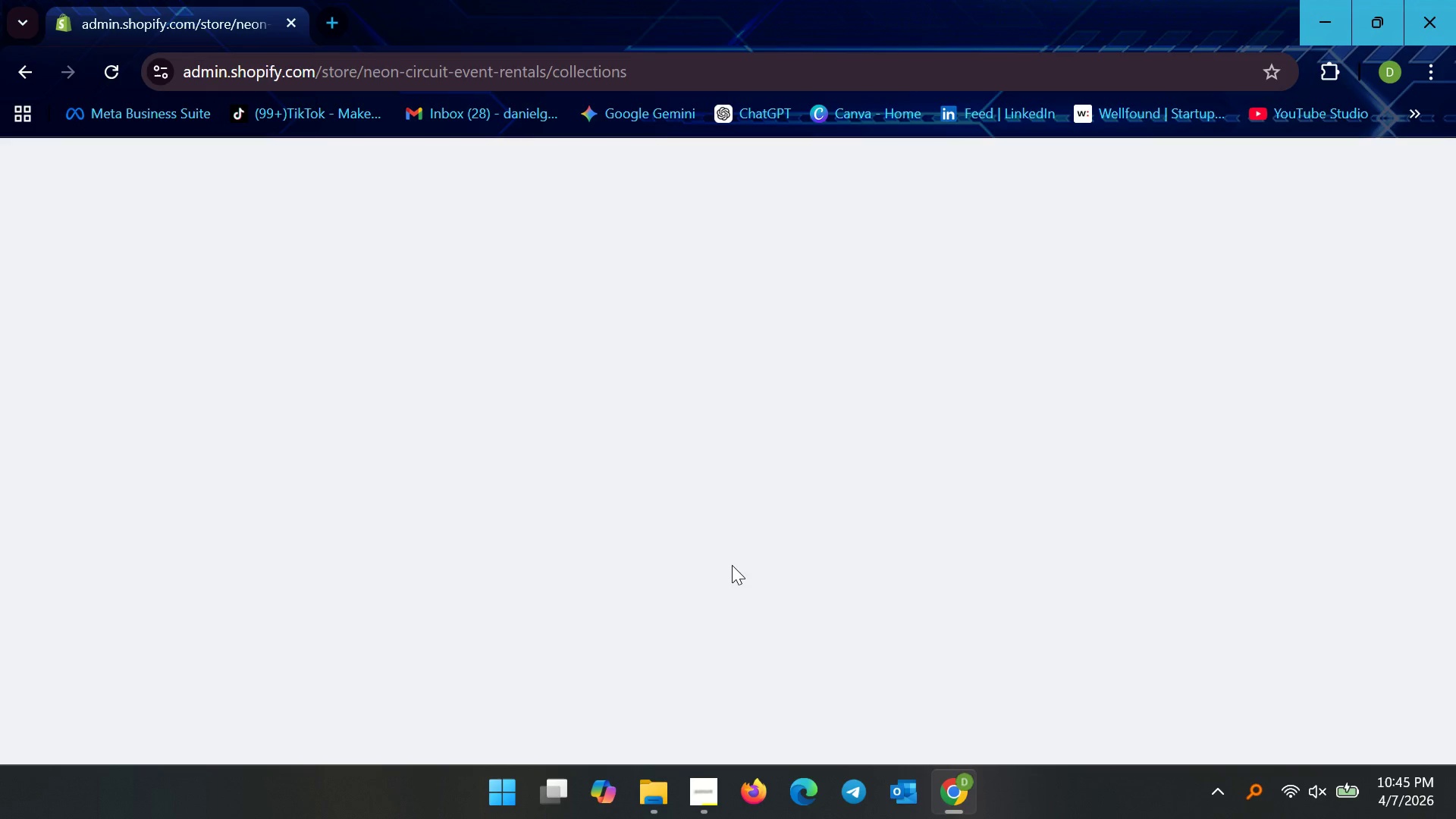 
wait(11.23)
 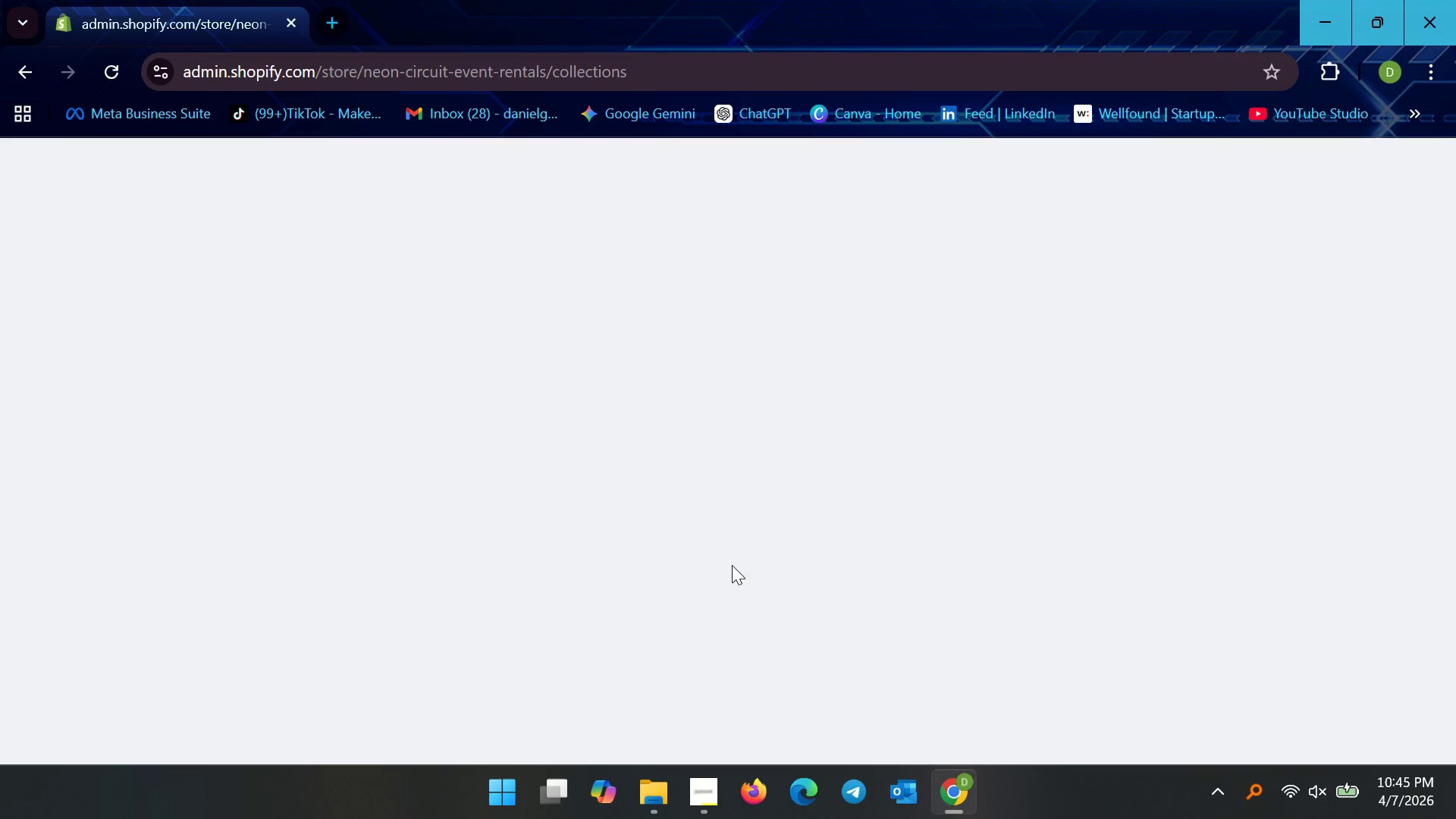 
left_click([694, 805])